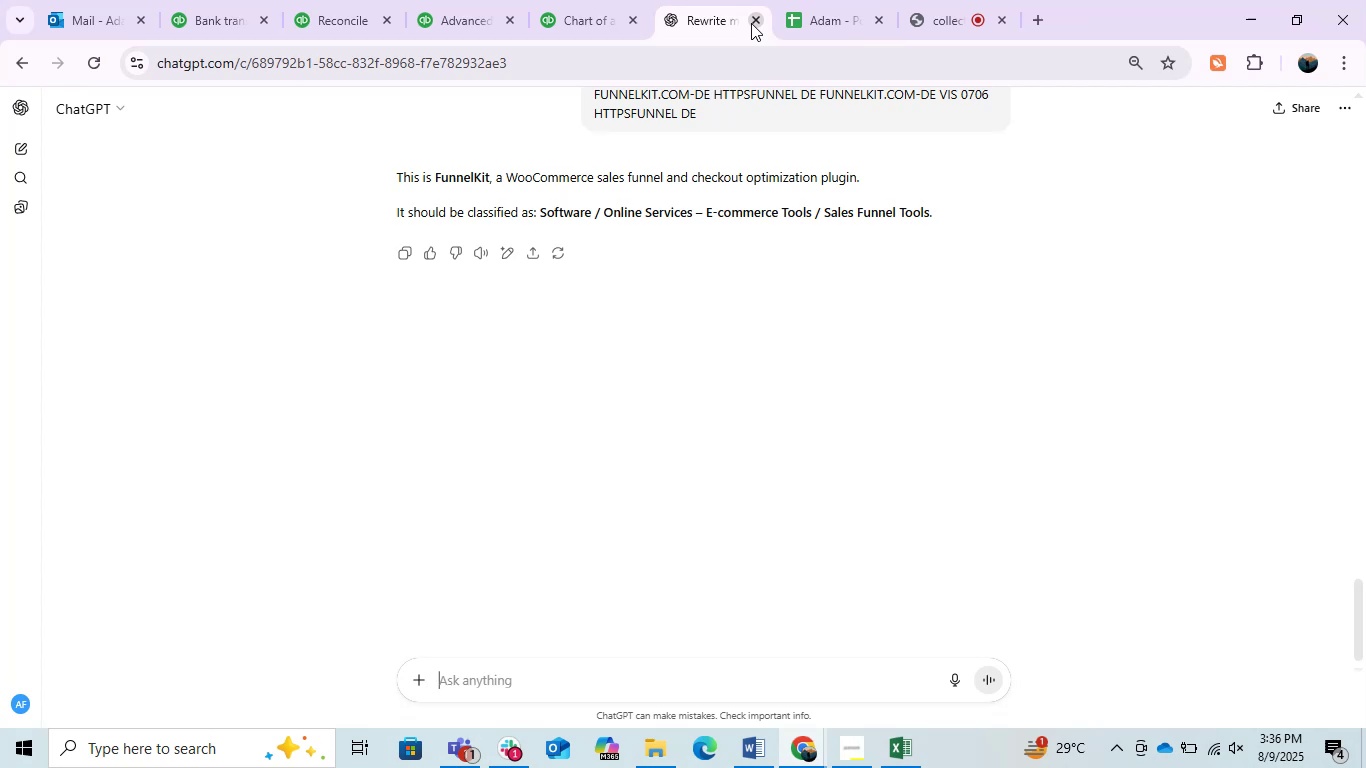 
left_click([875, 0])
 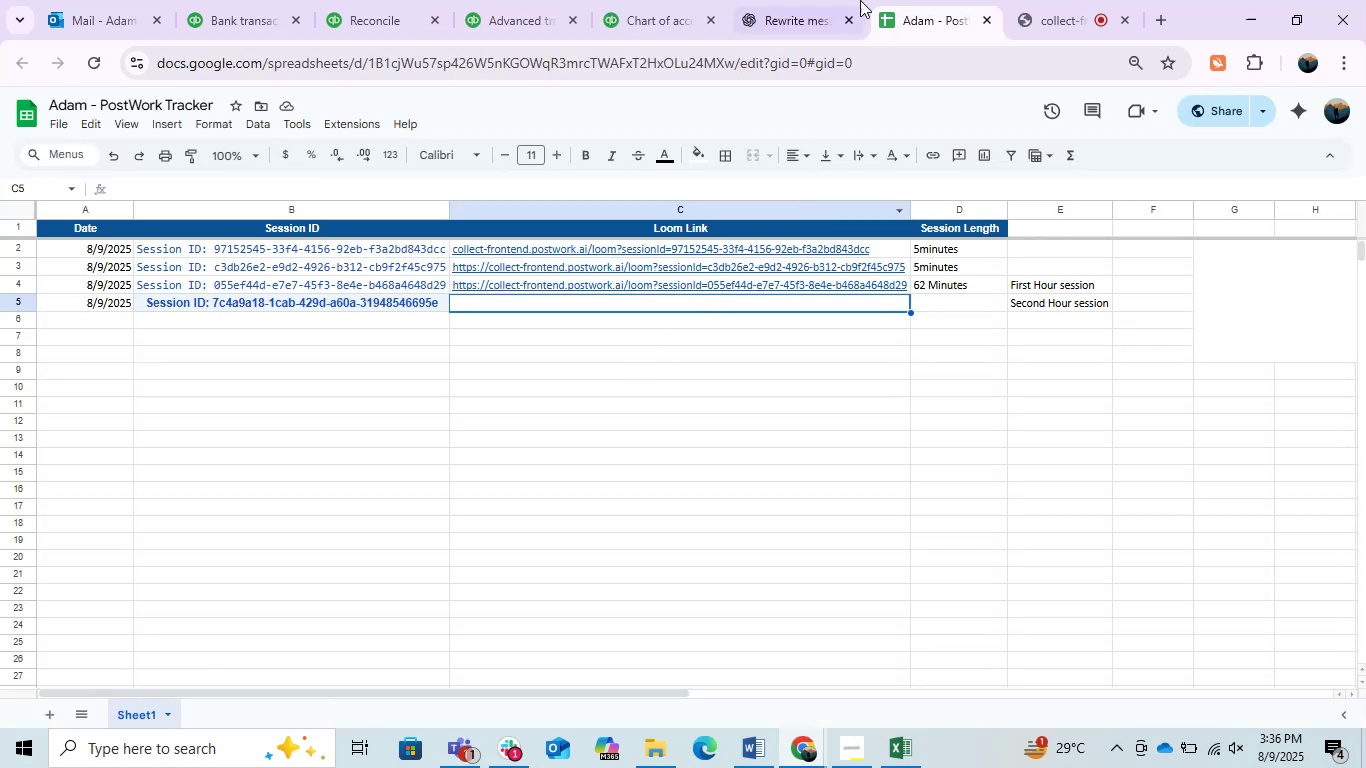 
left_click([1052, 3])
 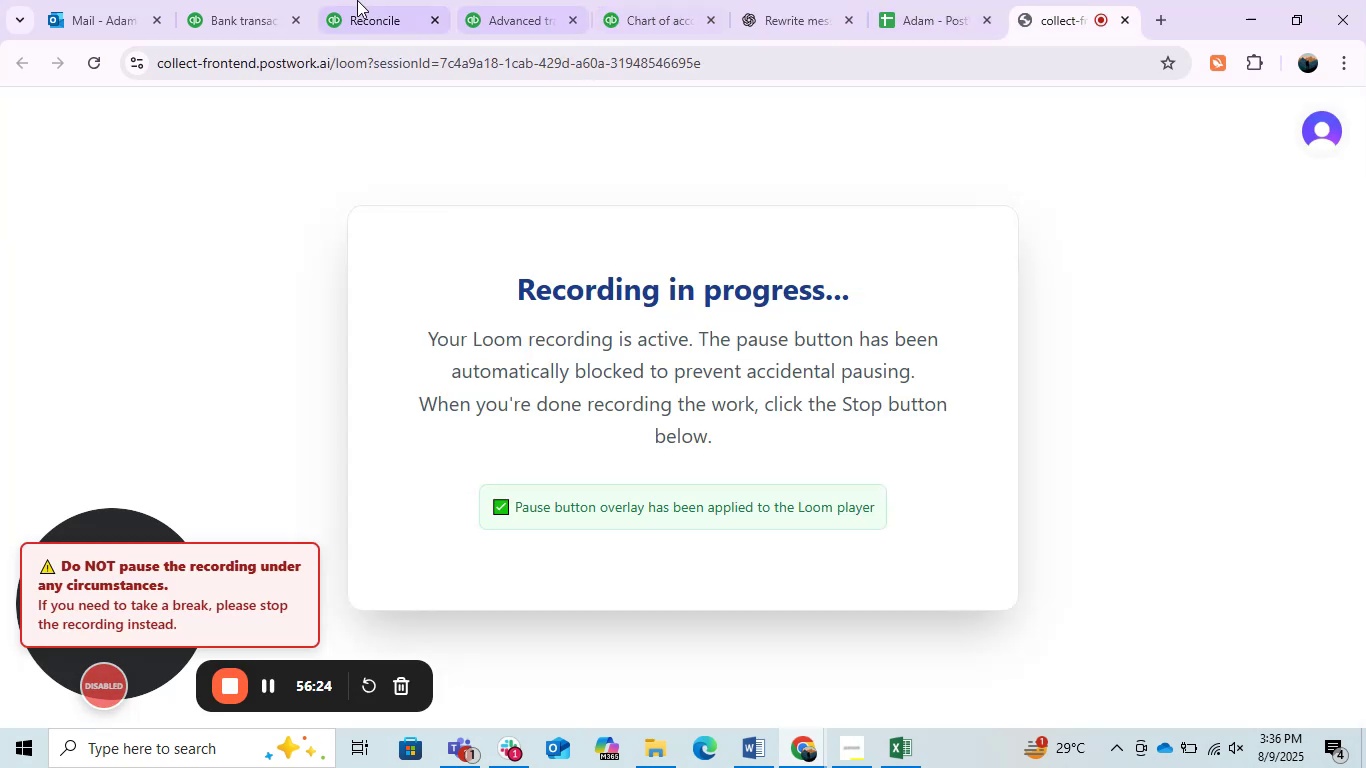 
double_click([293, 0])
 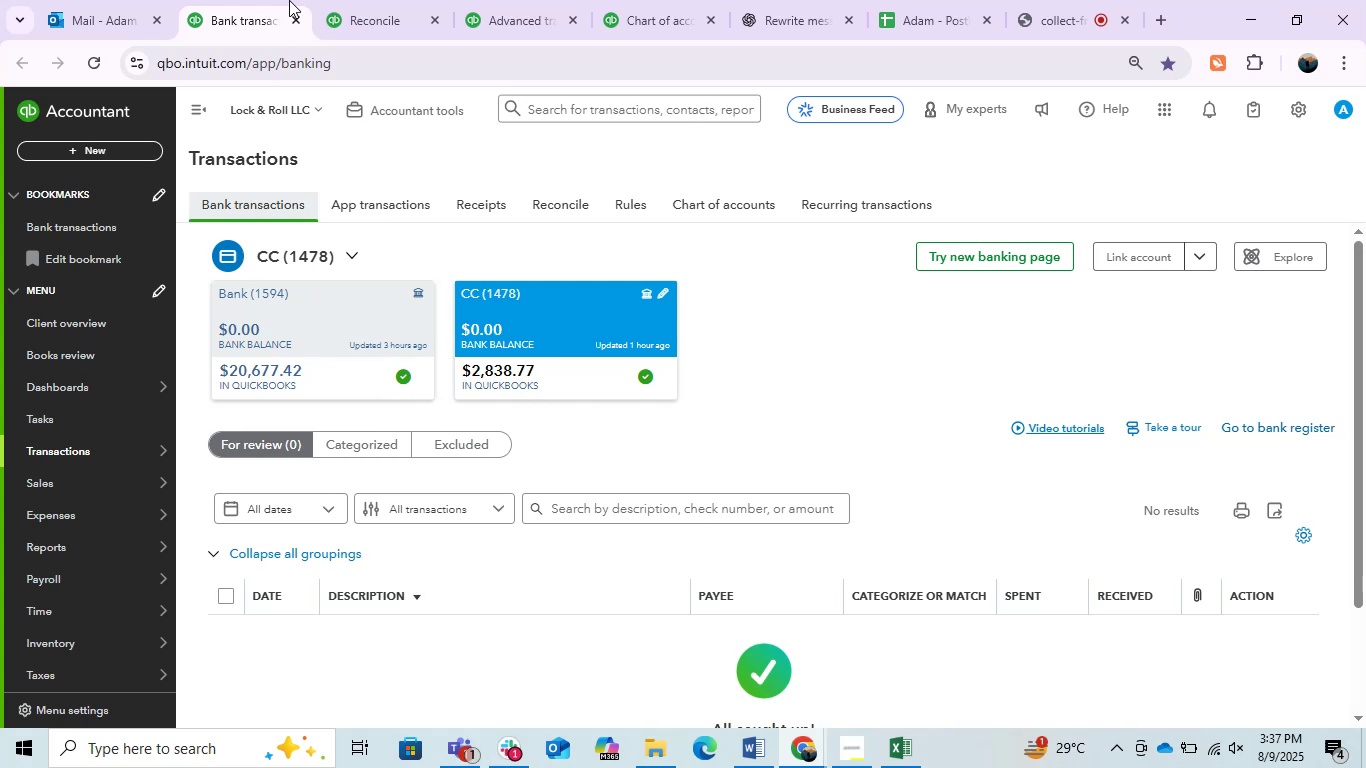 
wait(52.11)
 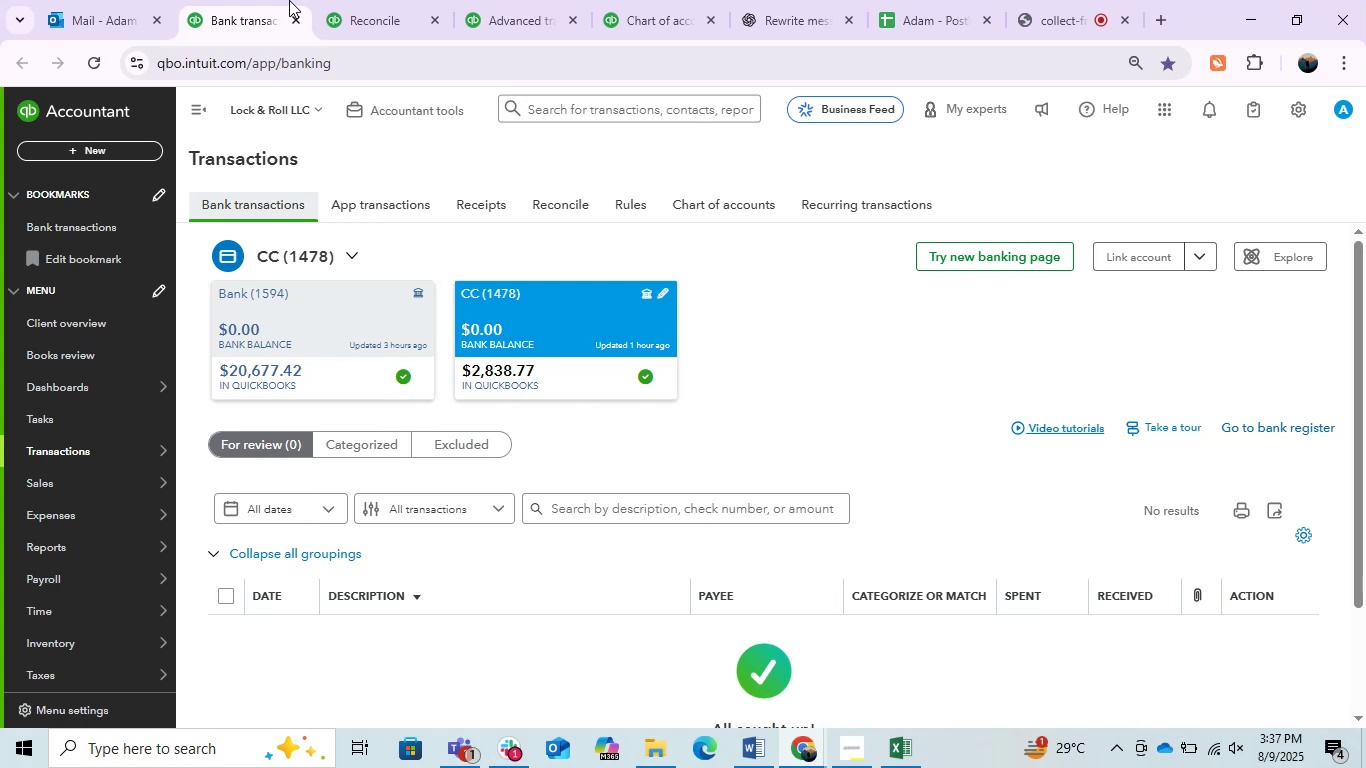 
left_click([325, 323])
 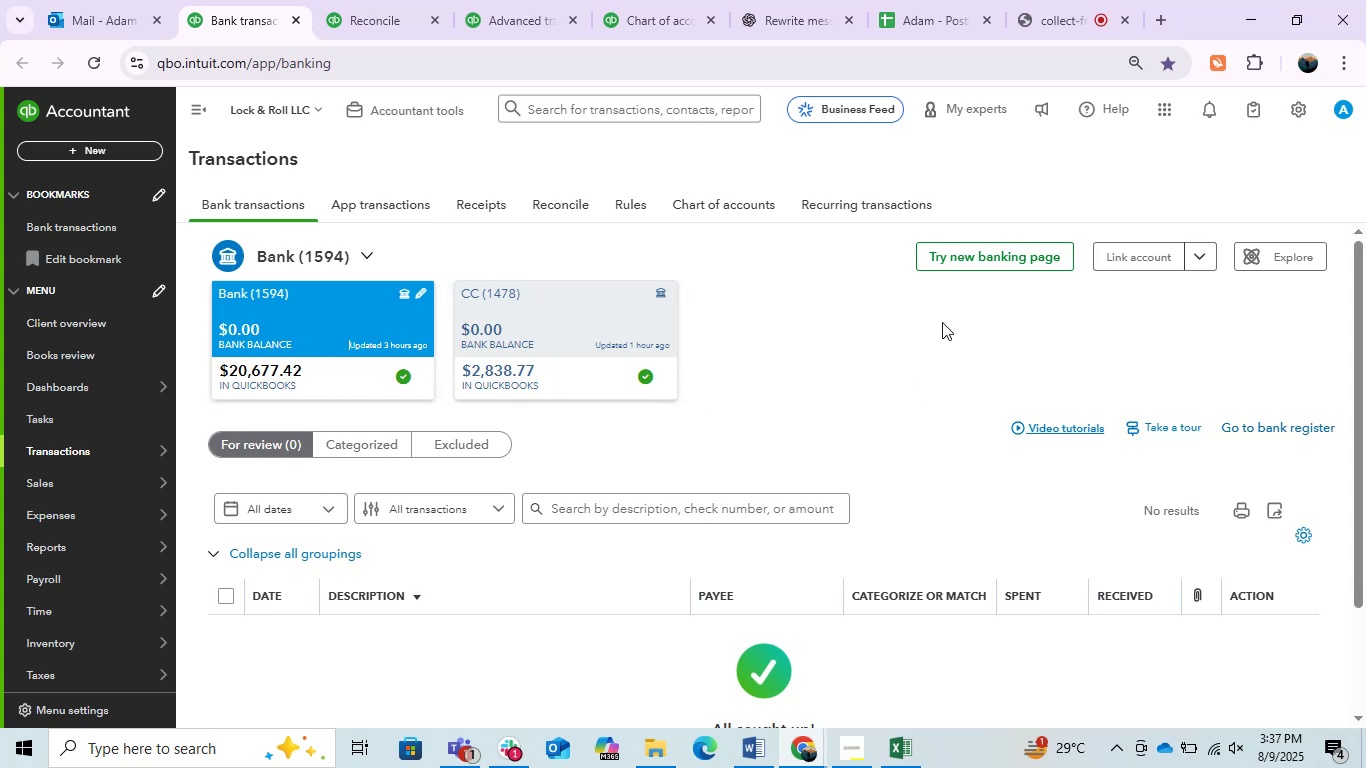 
left_click([539, 0])
 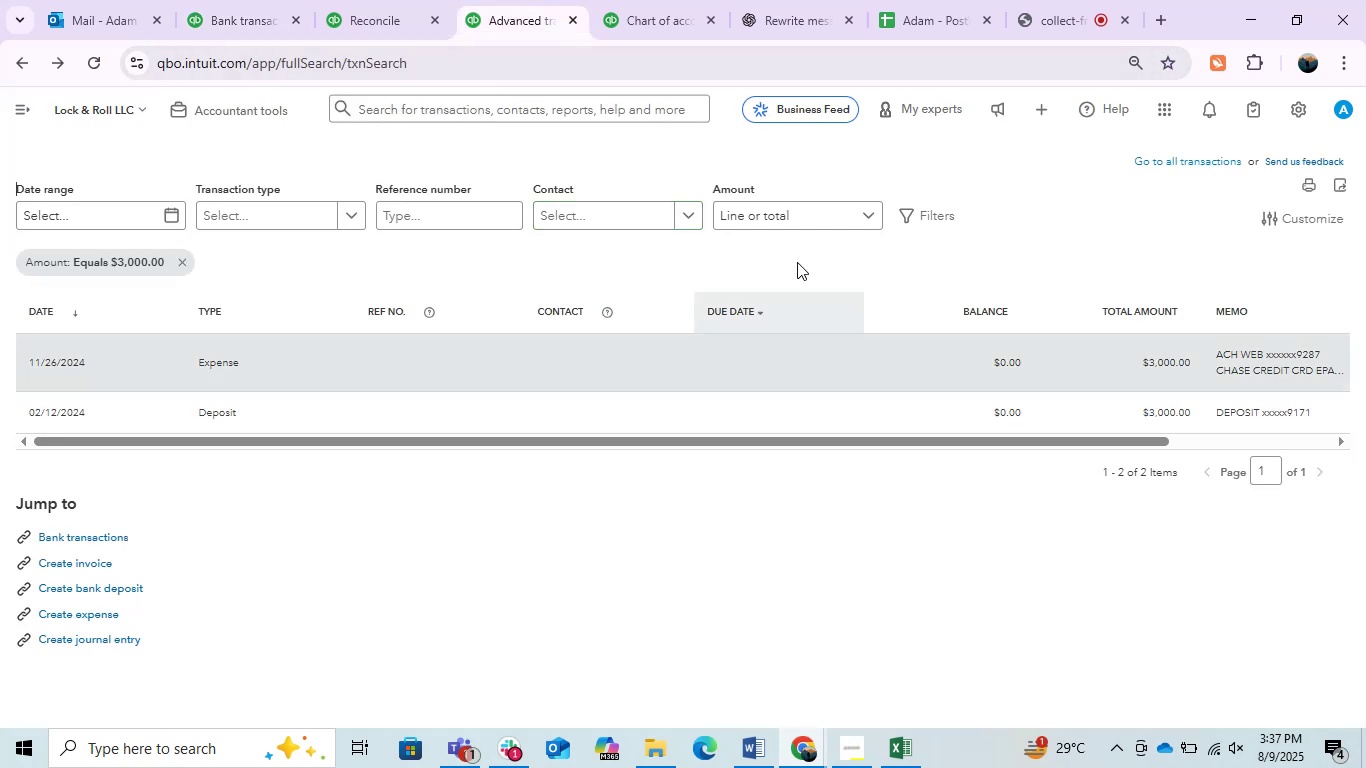 
left_click([784, 216])
 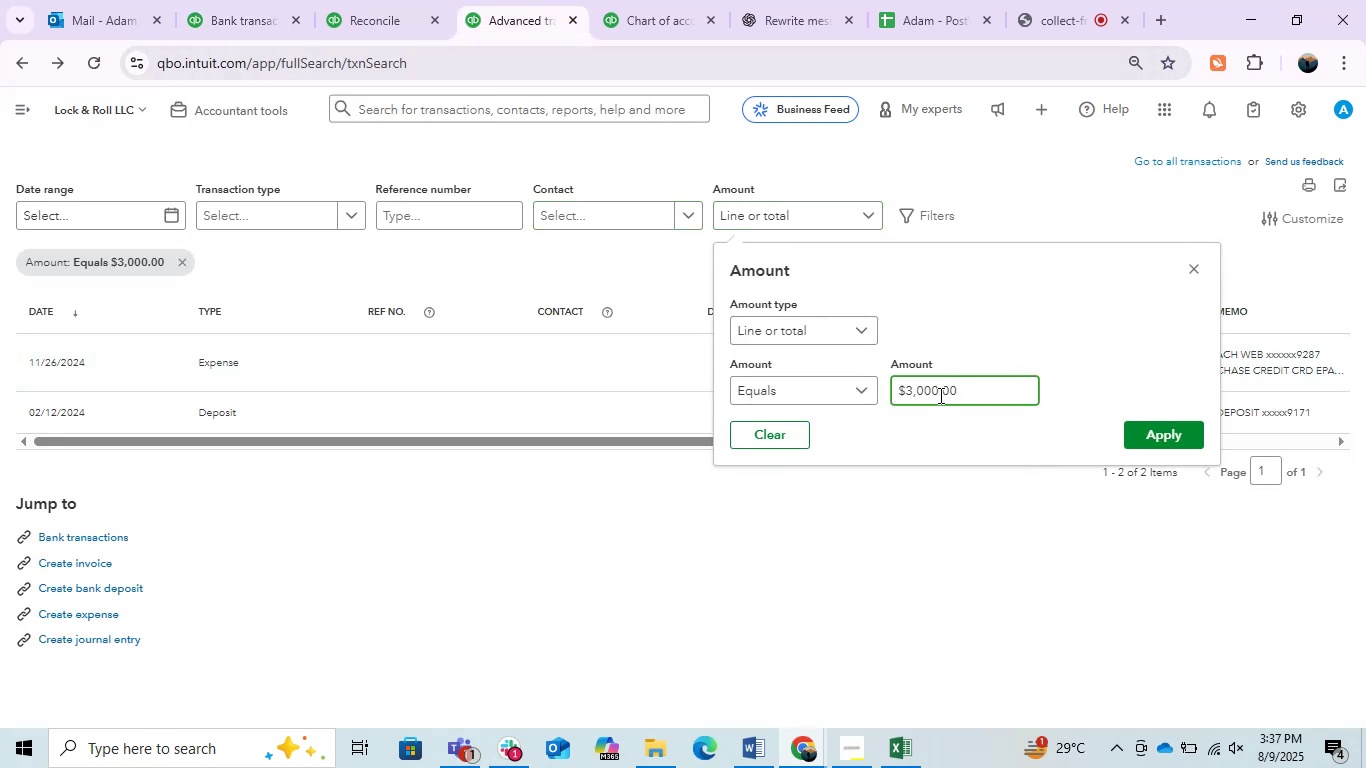 
double_click([935, 385])
 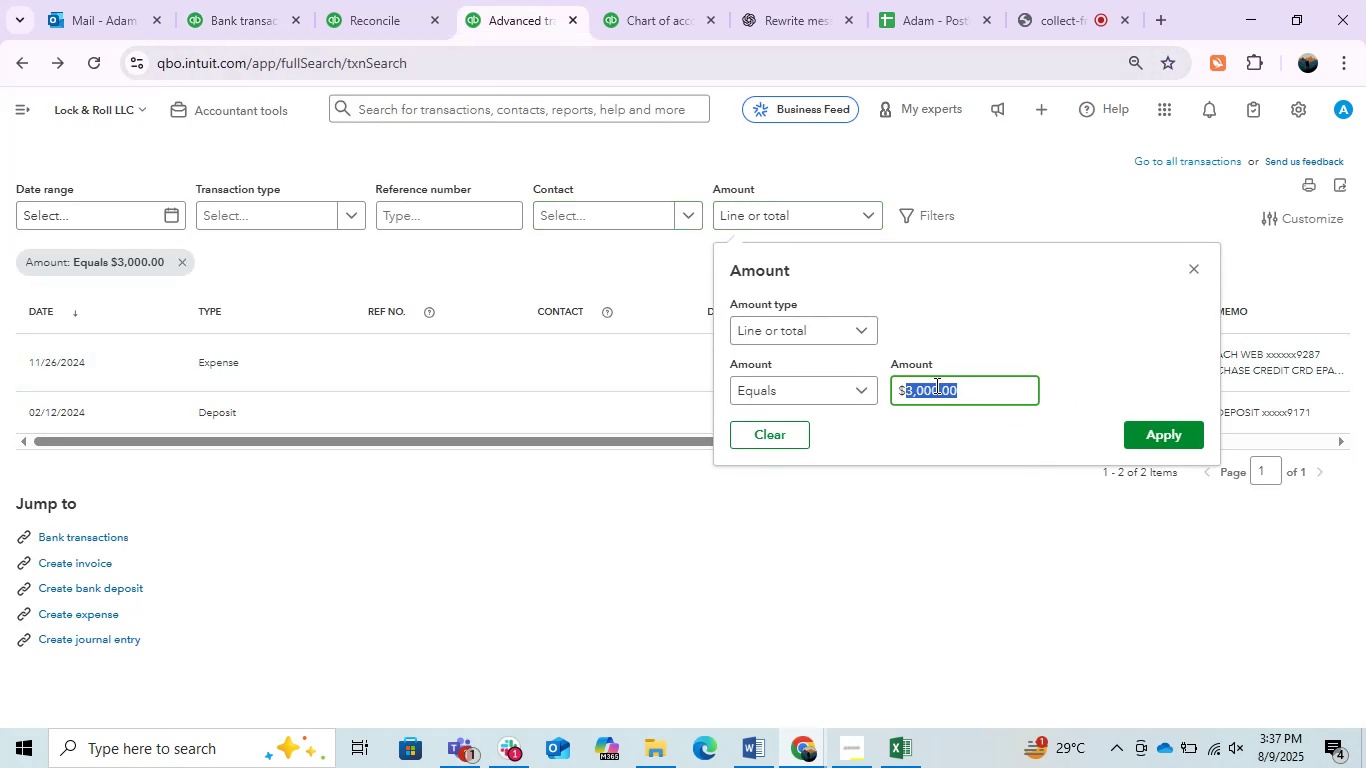 
triple_click([935, 385])
 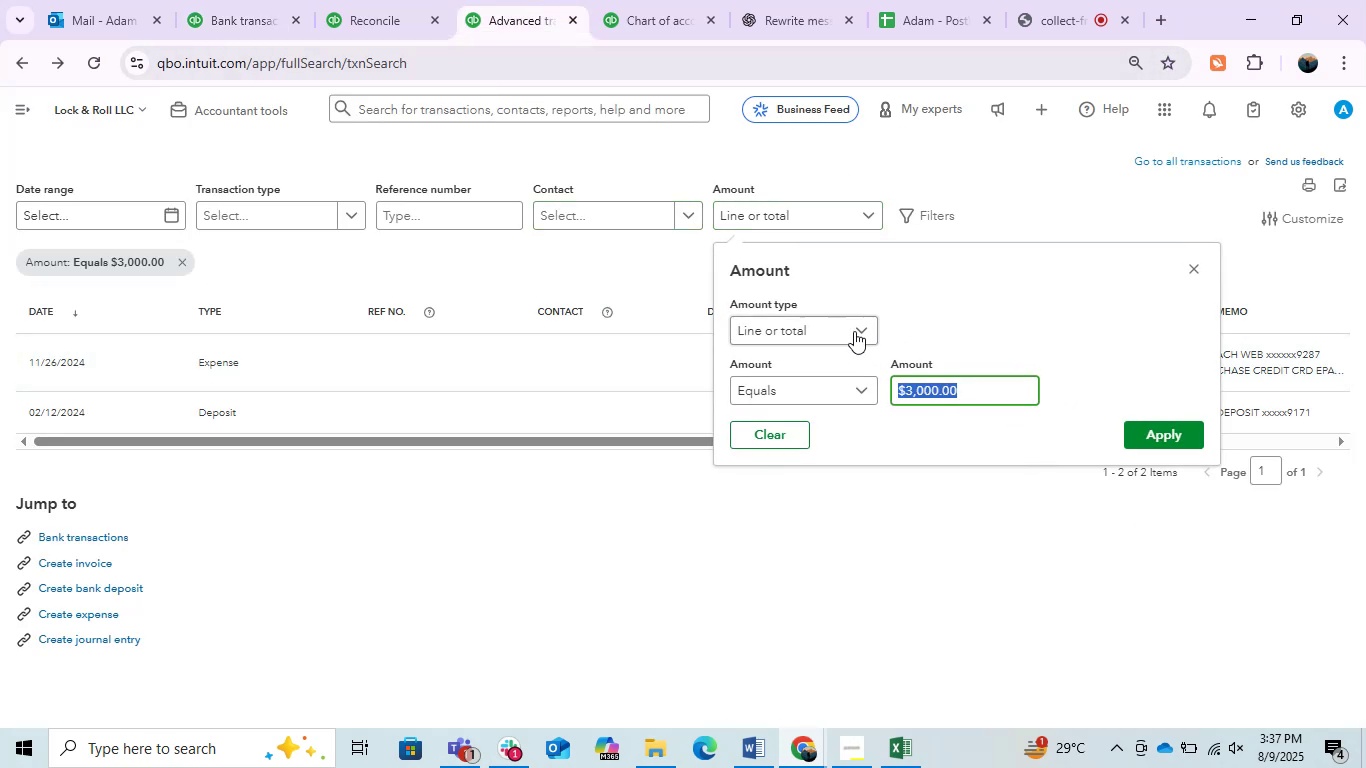 
left_click([852, 329])
 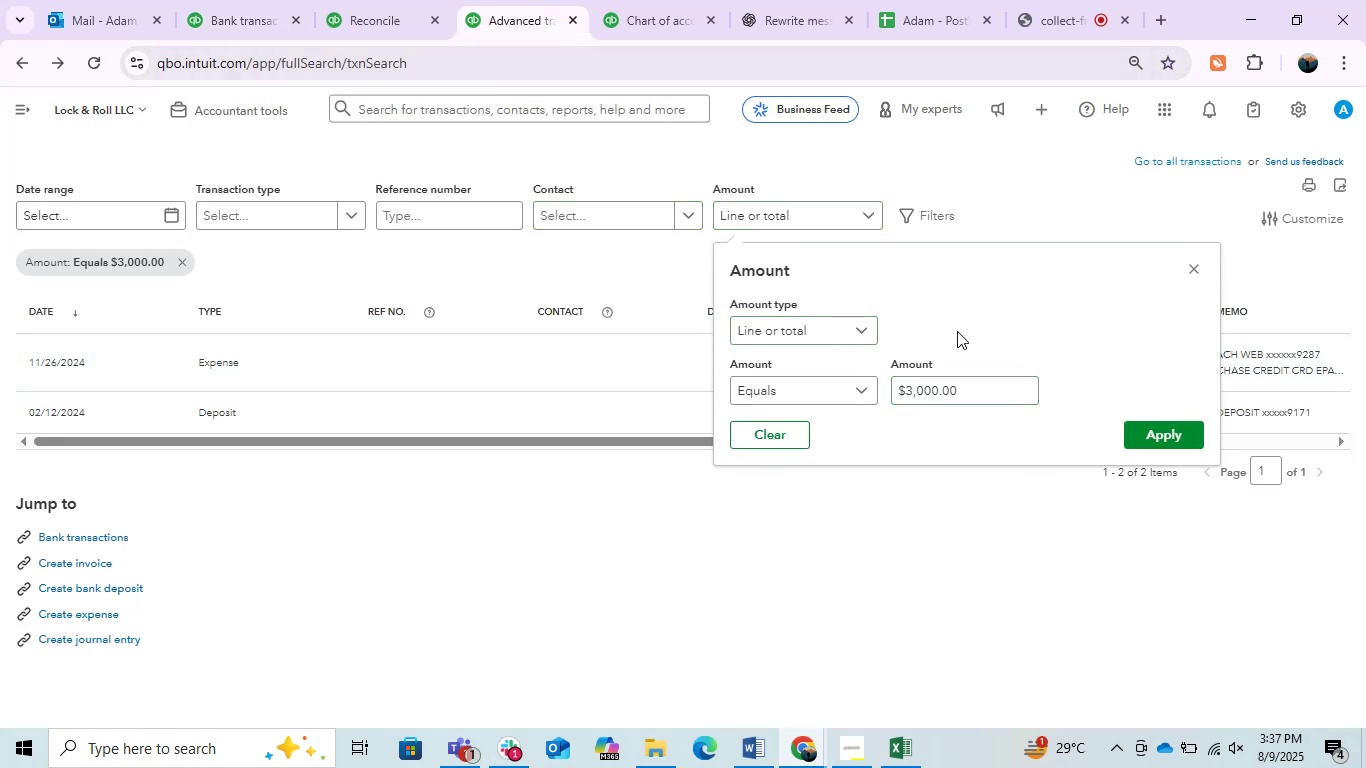 
left_click([1001, 143])
 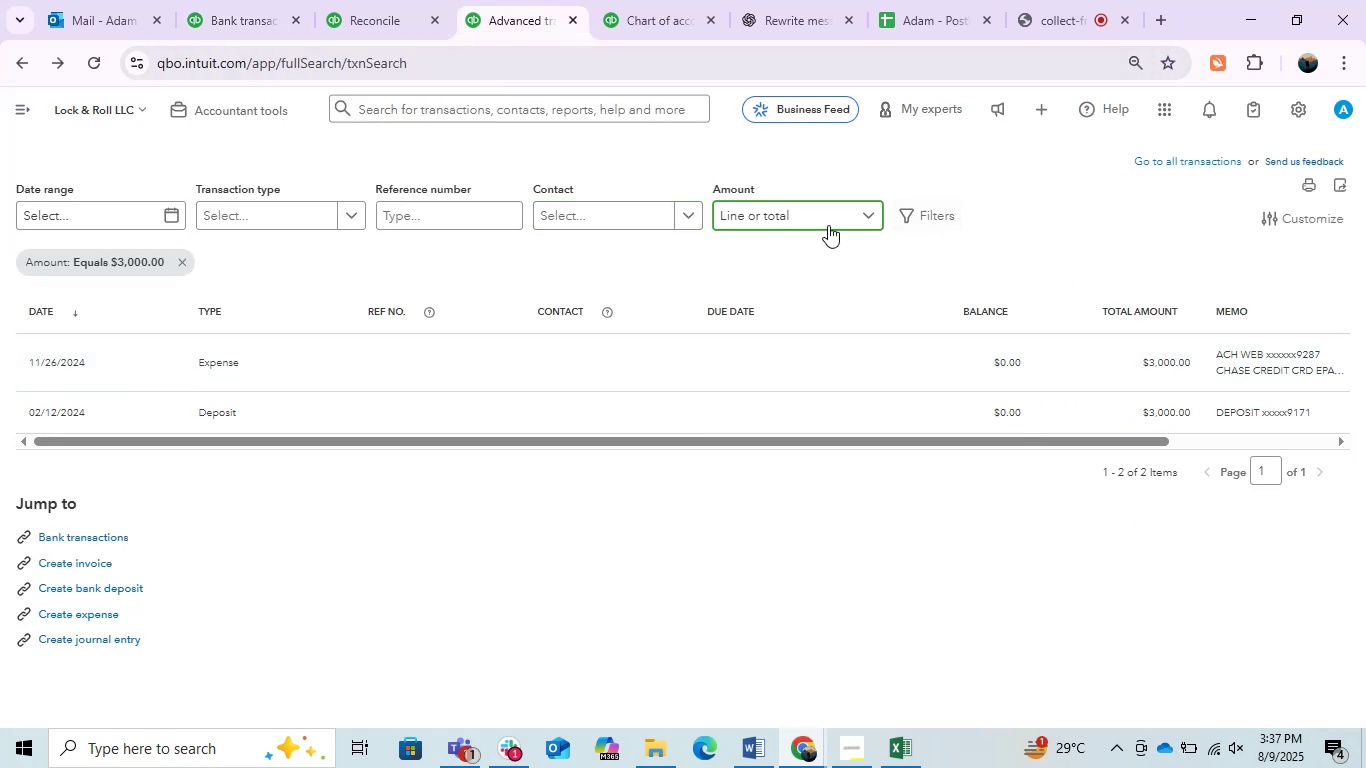 
left_click([787, 210])
 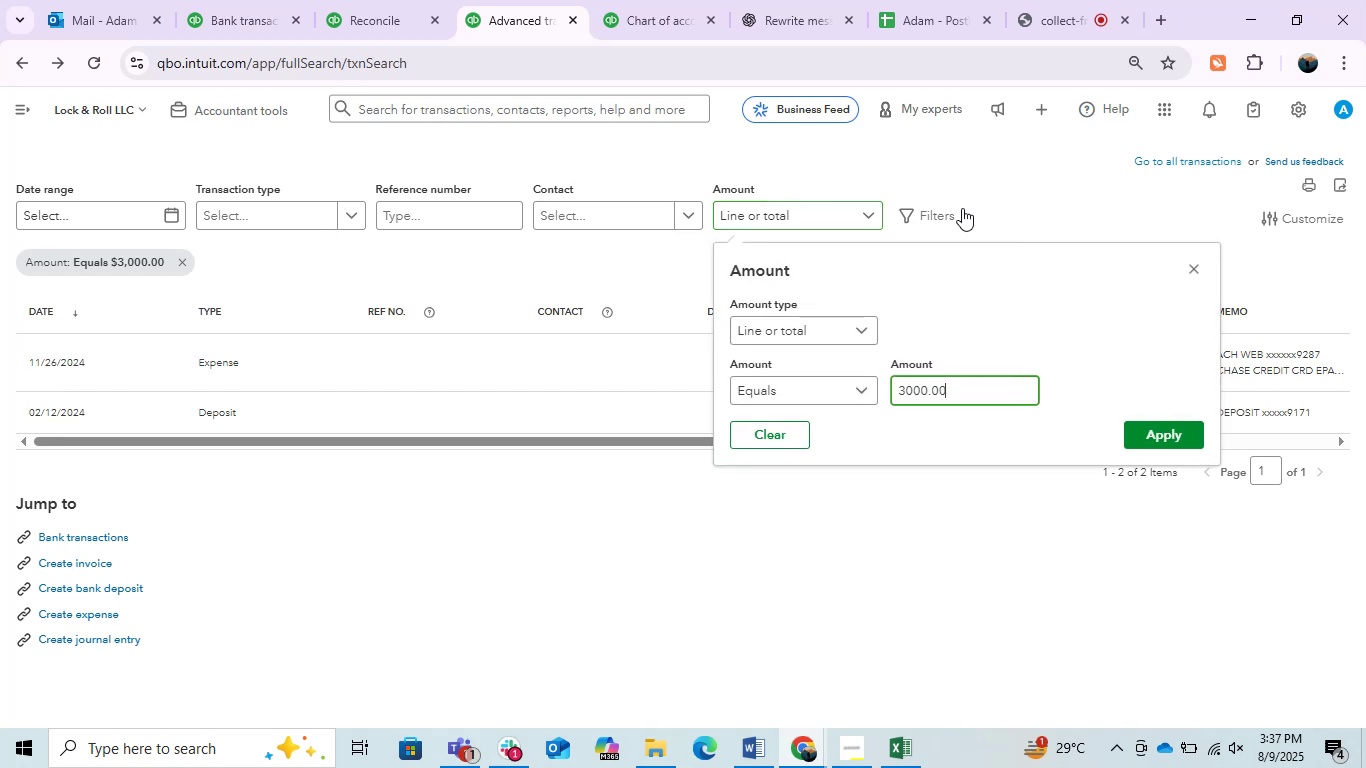 
left_click([977, 179])
 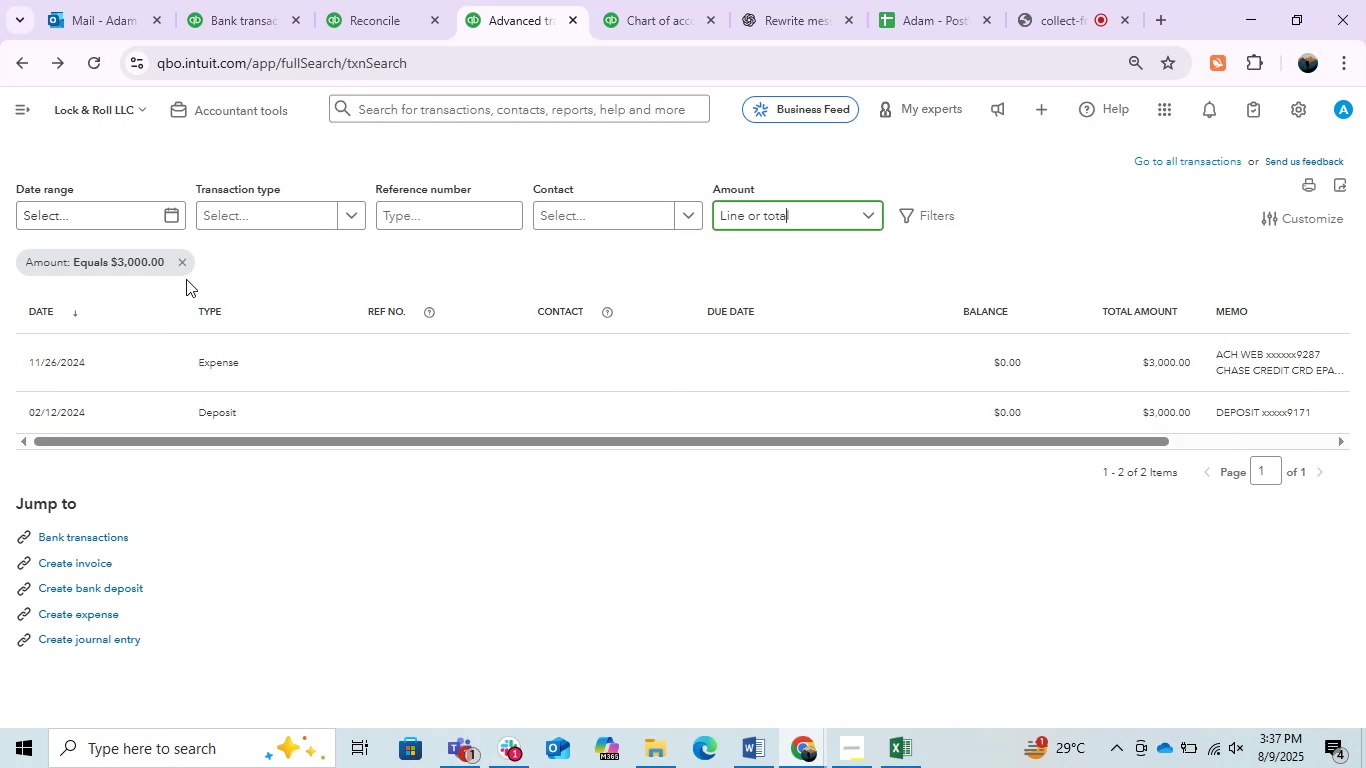 
left_click([184, 262])
 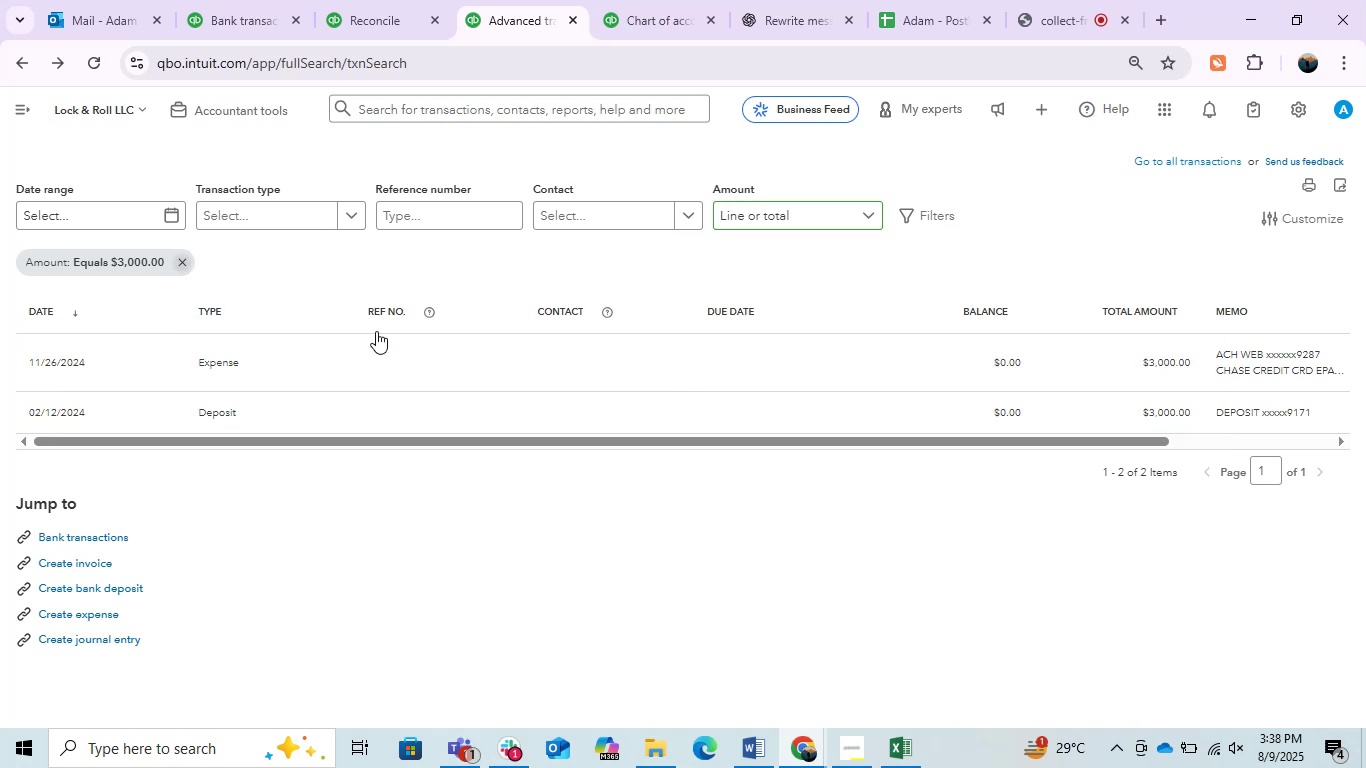 
mouse_move([581, 385])
 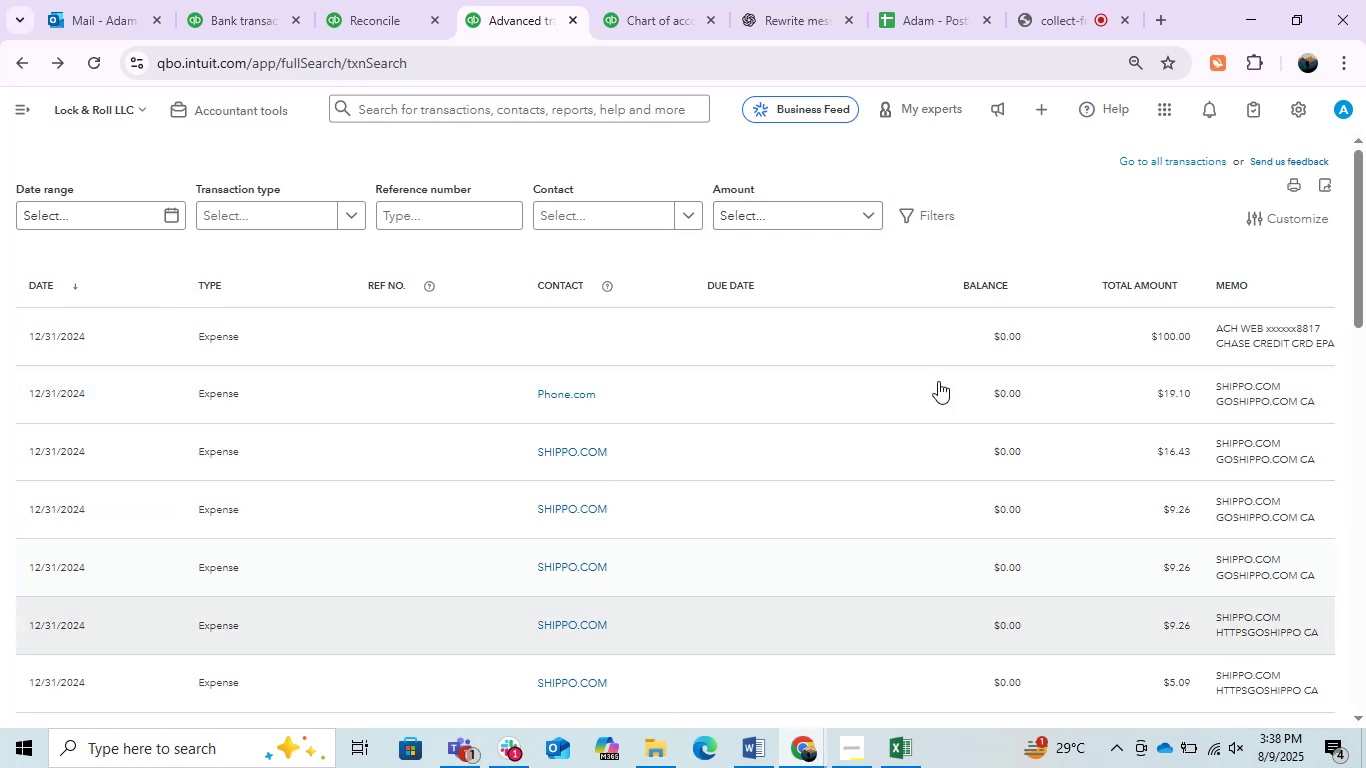 
mouse_move([1021, 290])
 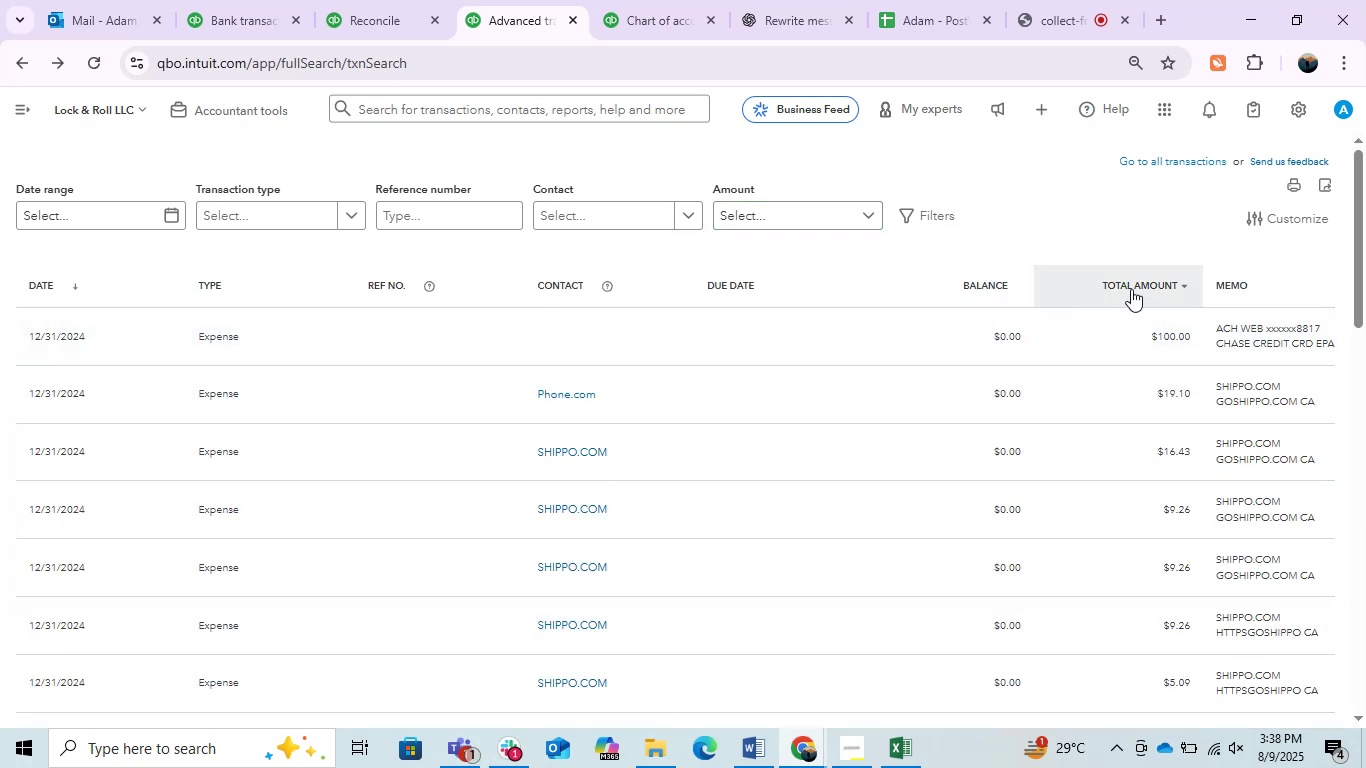 
left_click([1131, 289])
 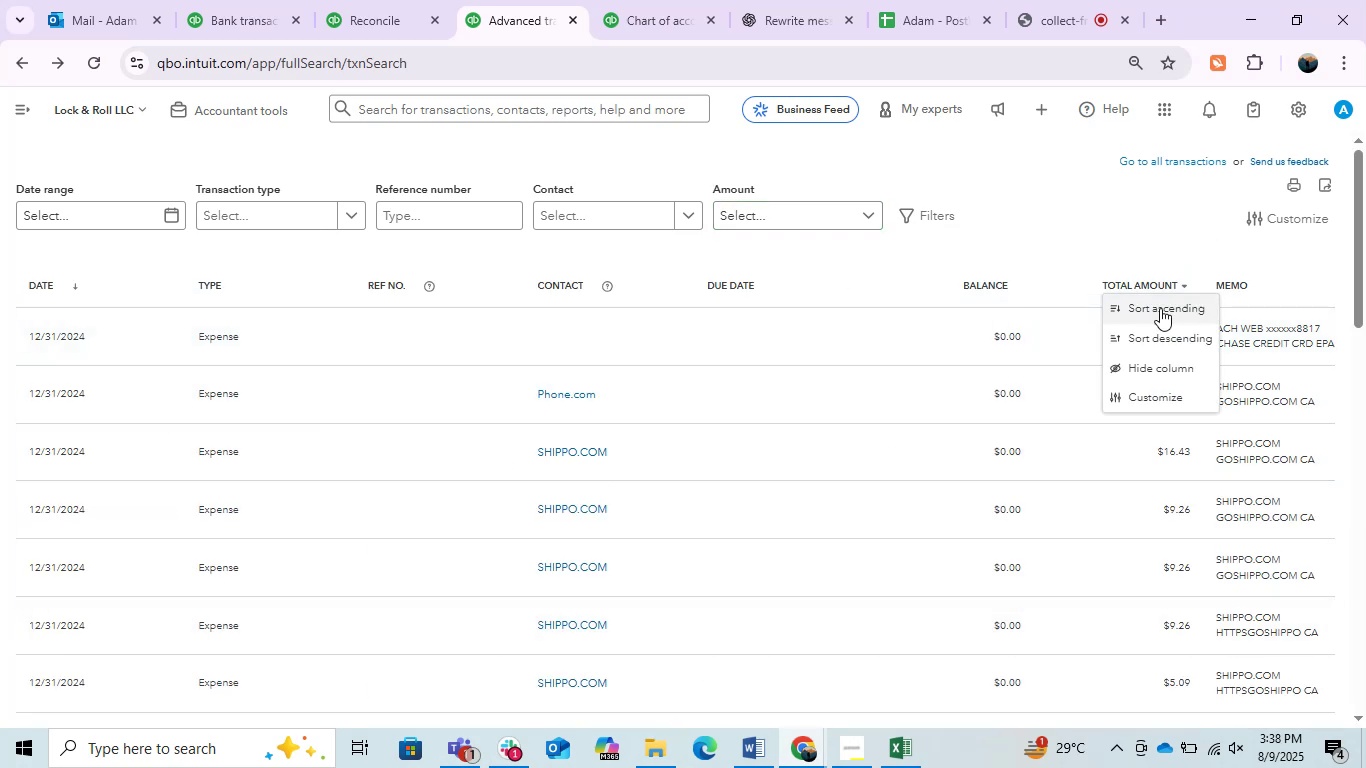 
left_click([1160, 308])
 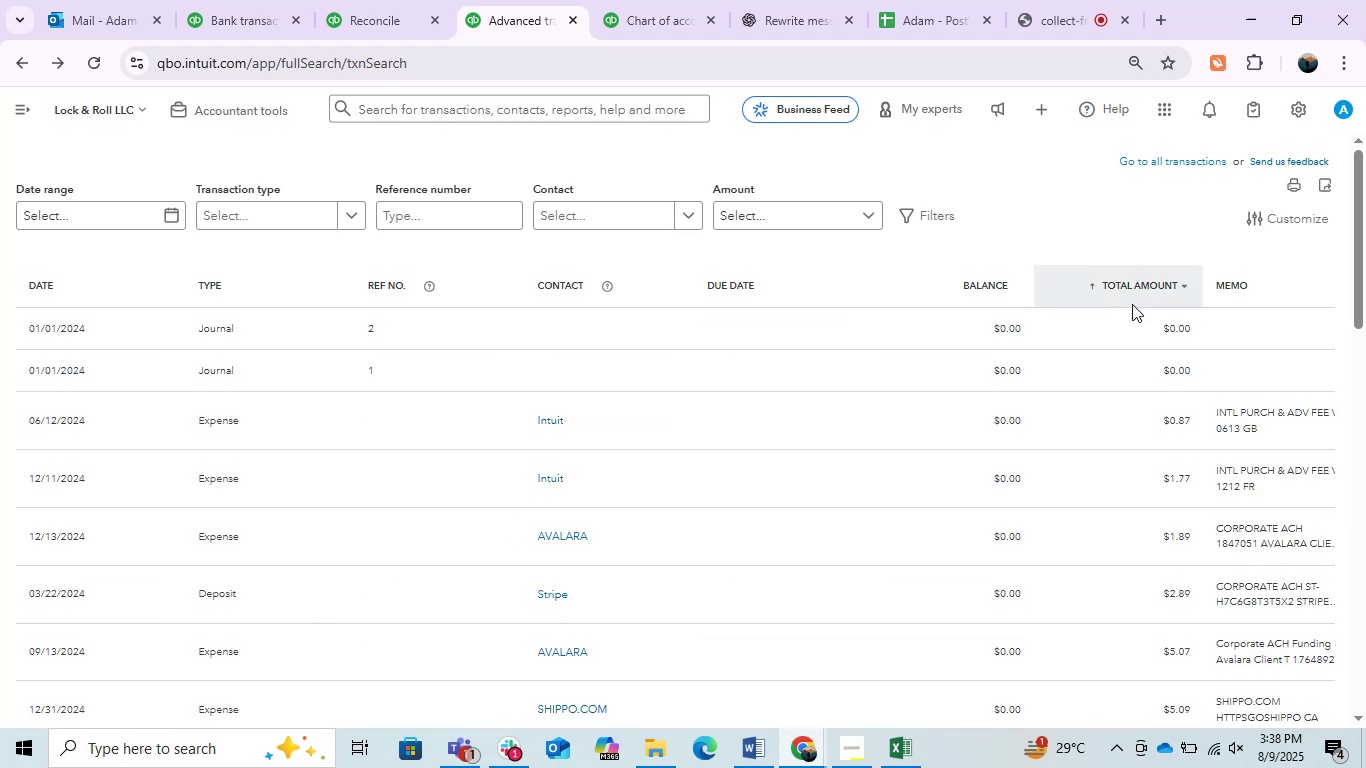 
scroll: coordinate [835, 466], scroll_direction: down, amount: 7.0
 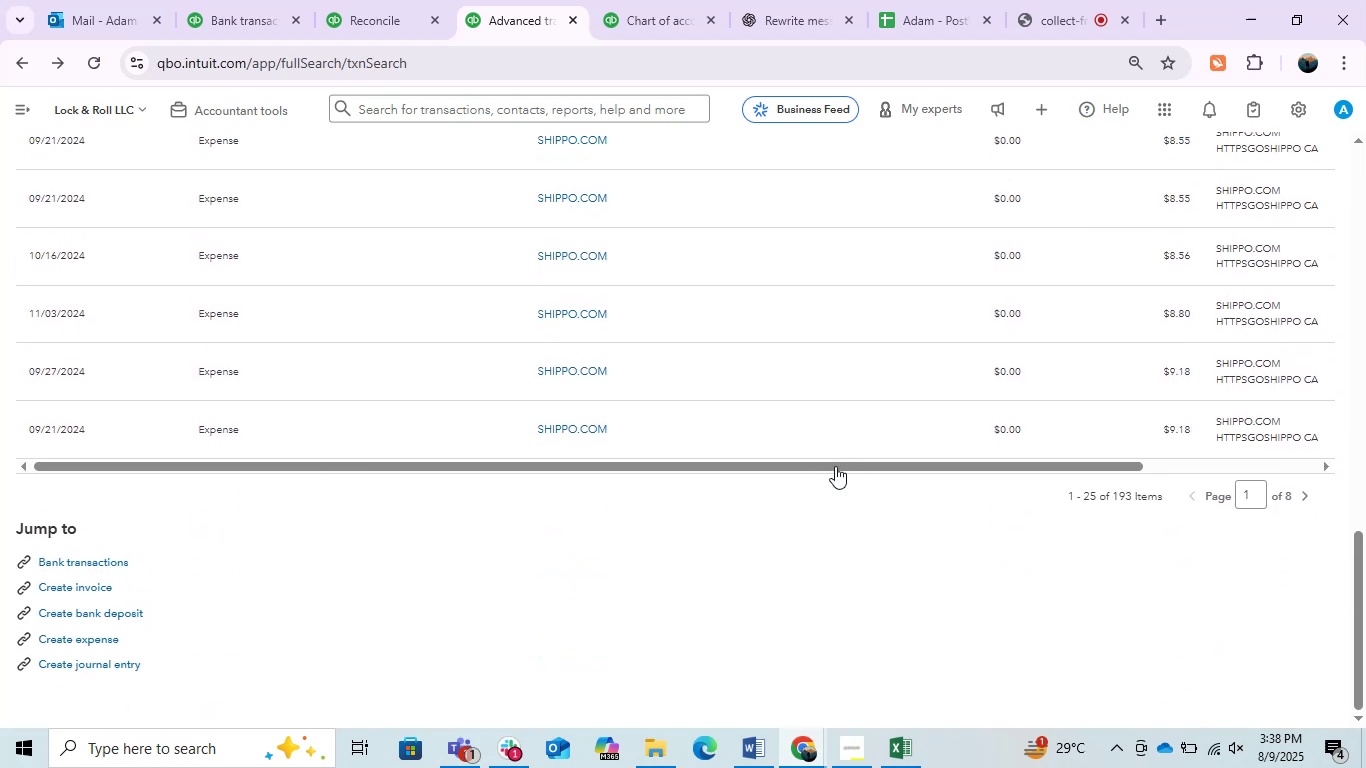 
scroll: coordinate [835, 466], scroll_direction: up, amount: 2.0
 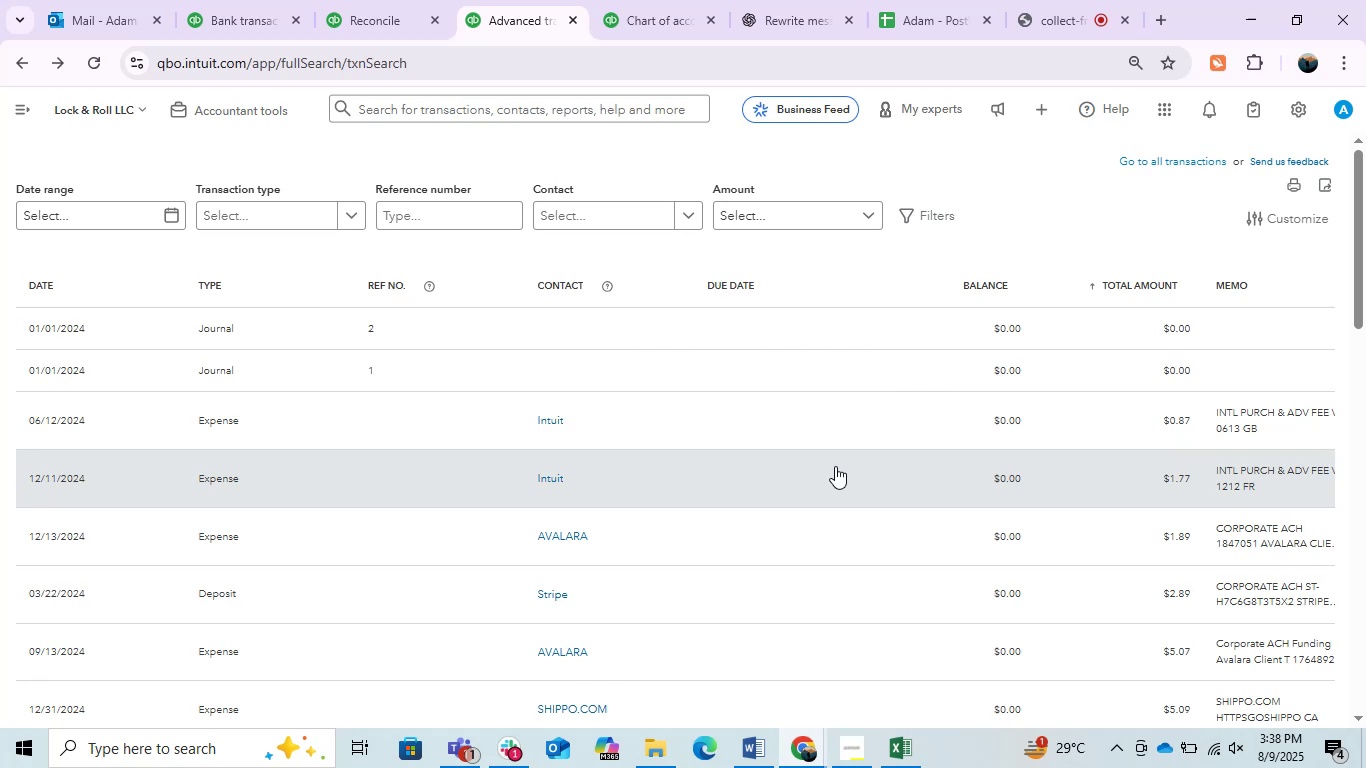 
wait(9.72)
 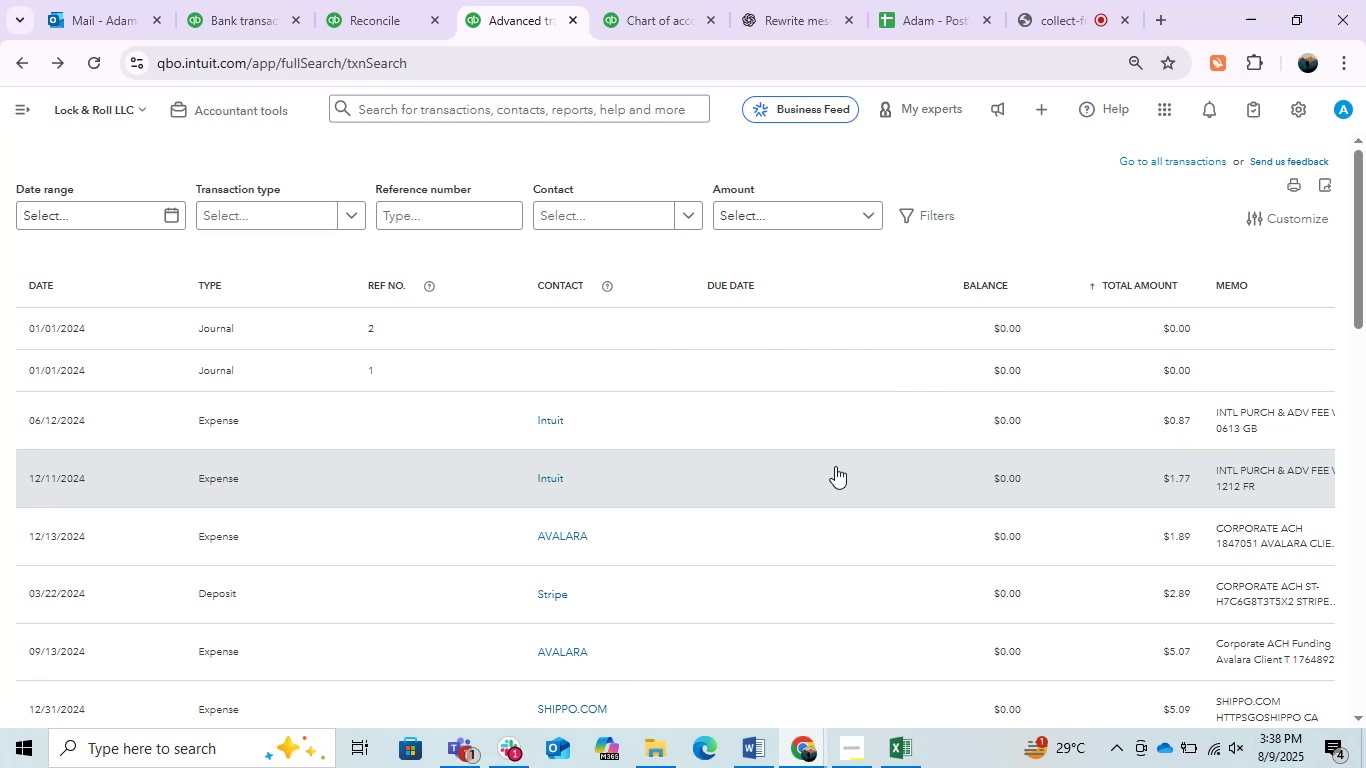 
scroll: coordinate [835, 466], scroll_direction: none, amount: 0.0
 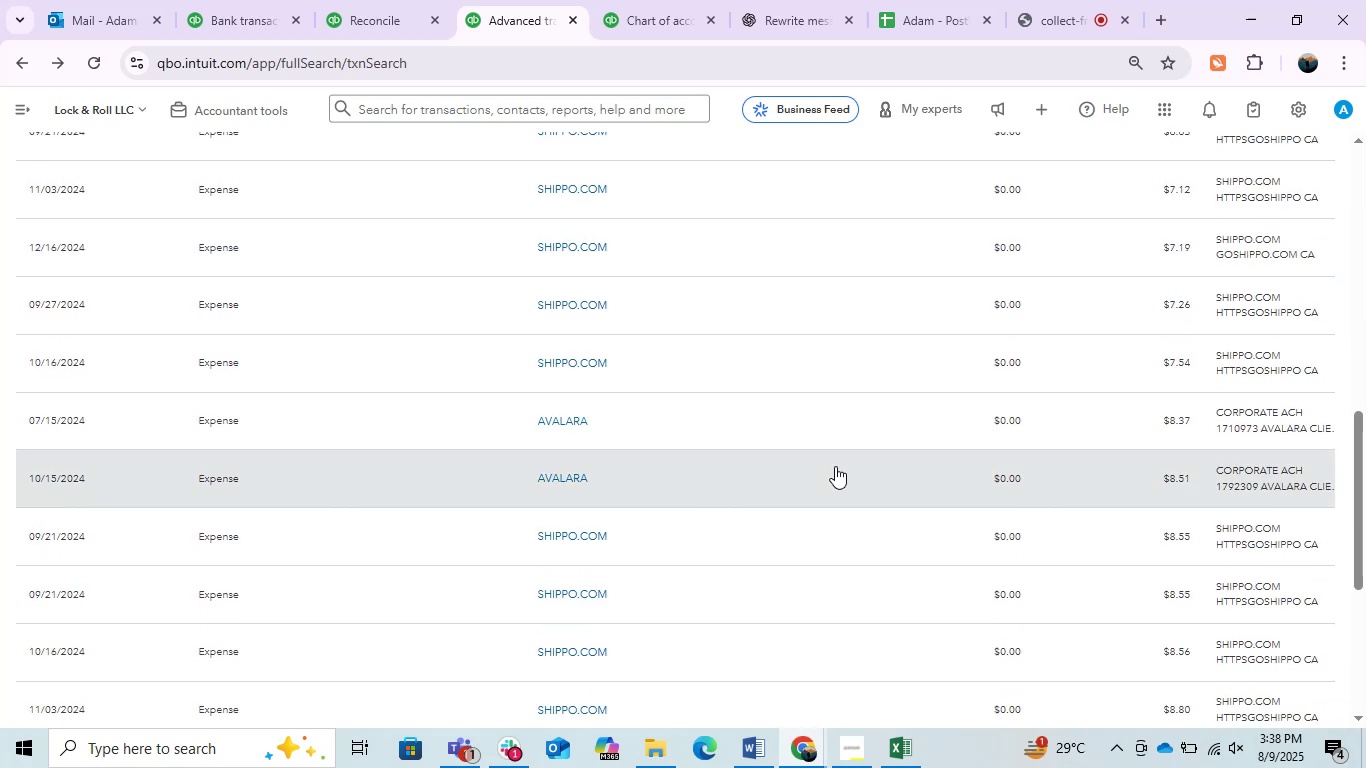 
scroll: coordinate [835, 466], scroll_direction: up, amount: 3.0
 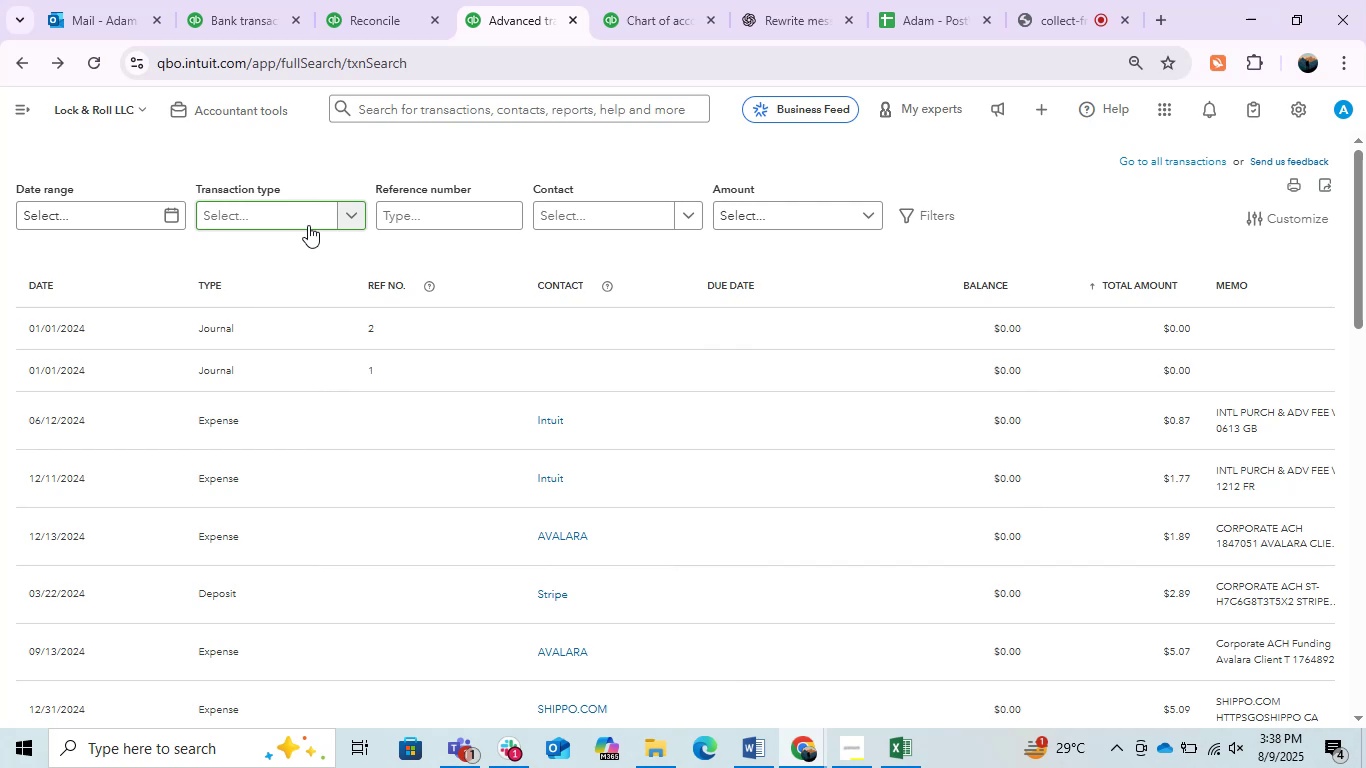 
wait(25.67)
 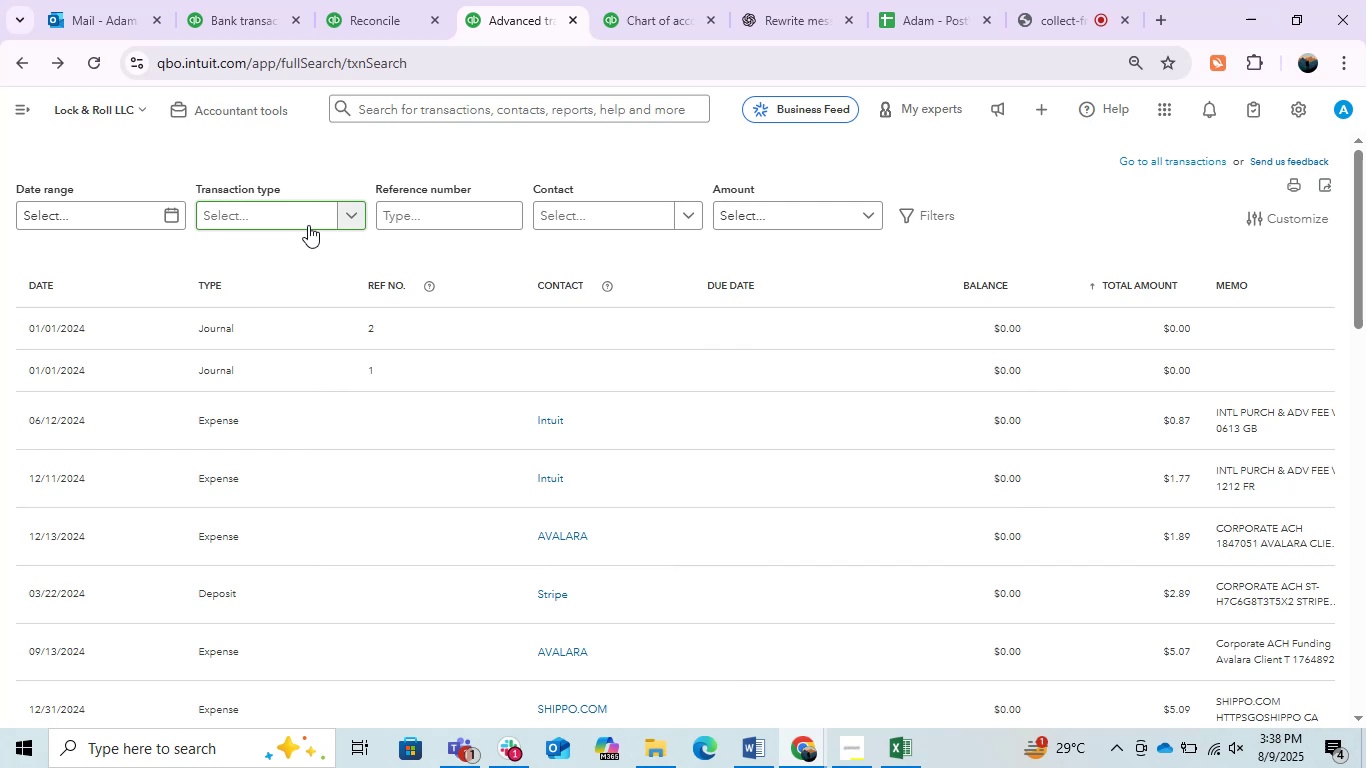 
scroll: coordinate [628, 562], scroll_direction: down, amount: 3.0
 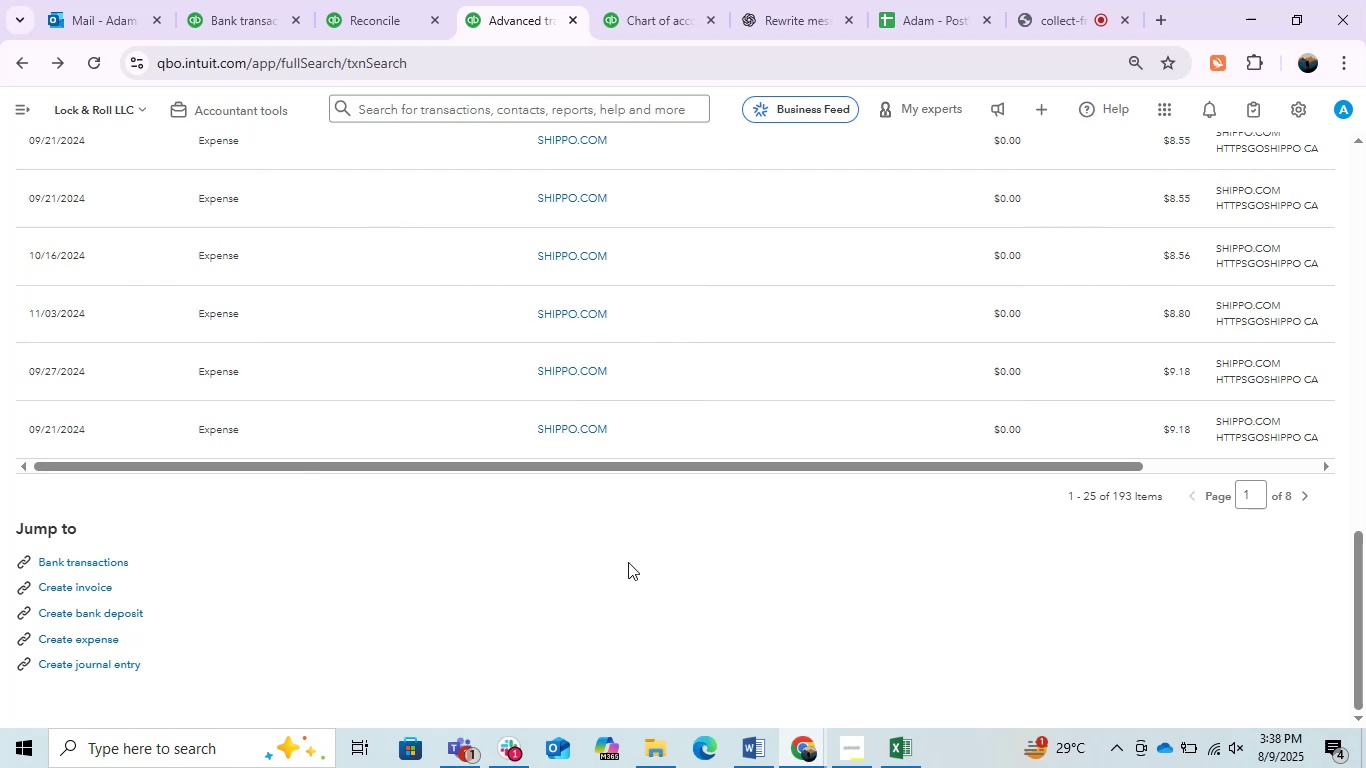 
wait(8.98)
 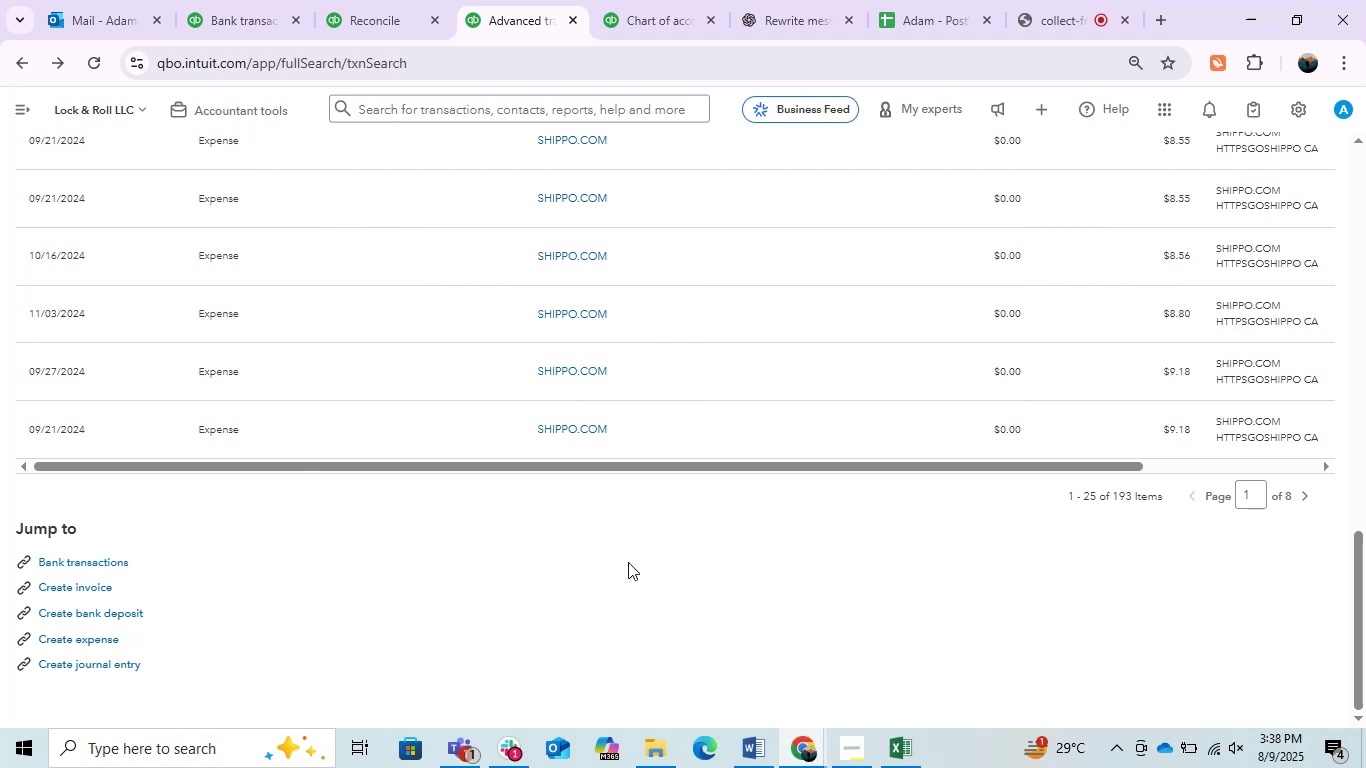 
scroll: coordinate [628, 562], scroll_direction: up, amount: 3.0
 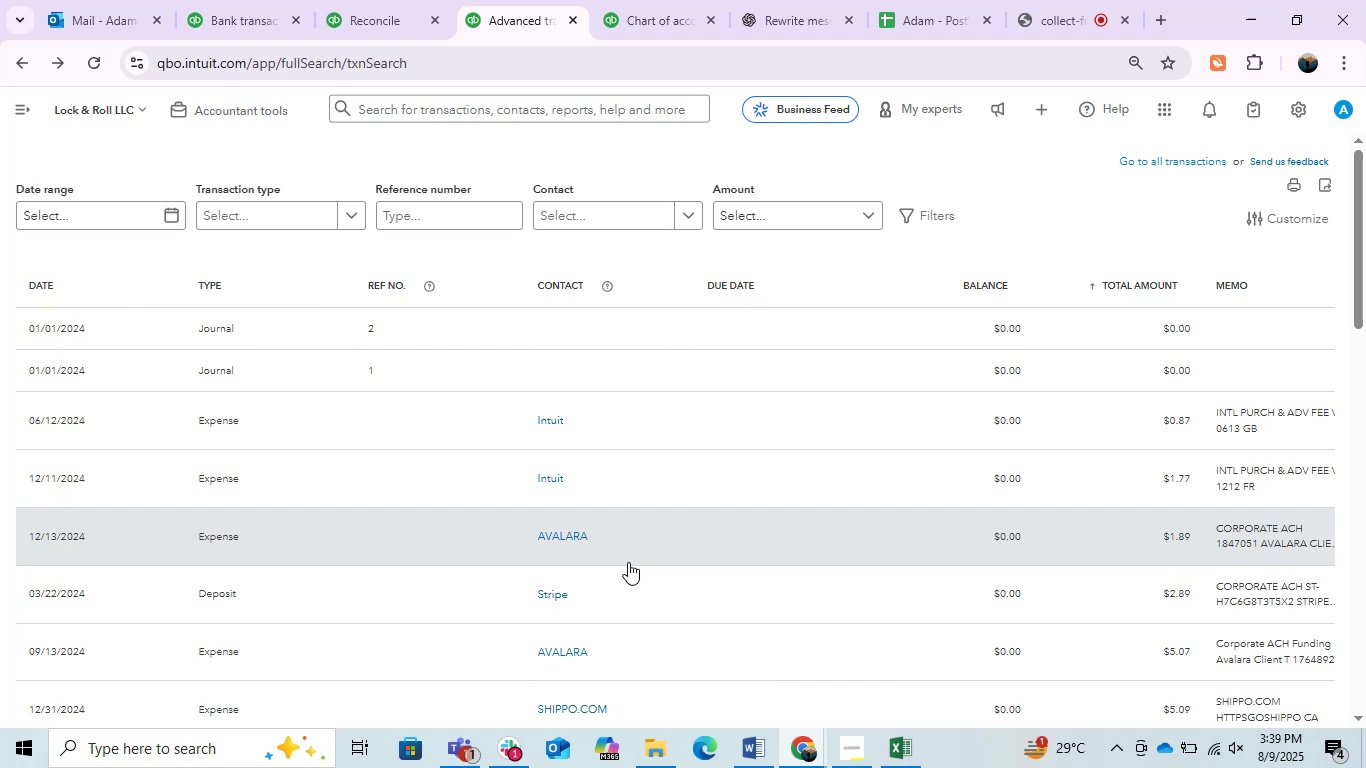 
wait(7.95)
 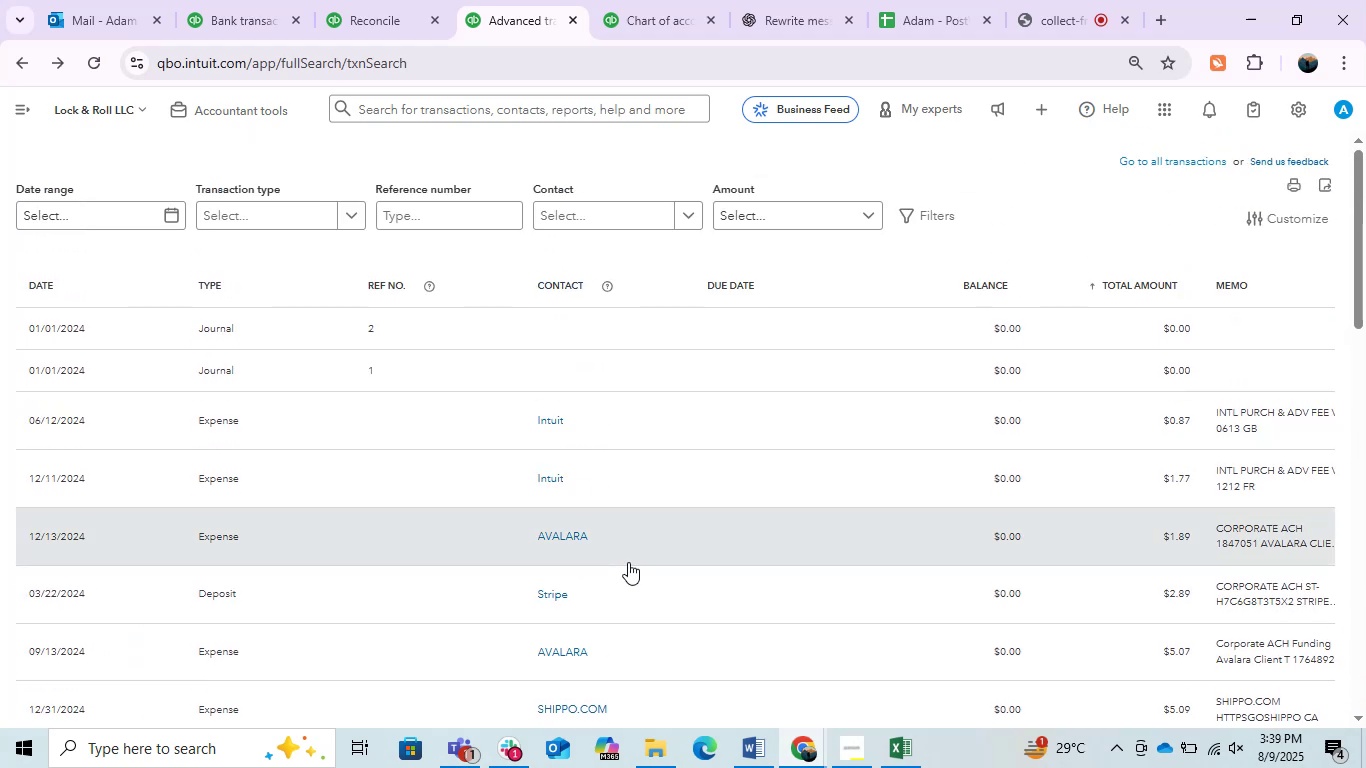 
scroll: coordinate [628, 562], scroll_direction: down, amount: 5.0
 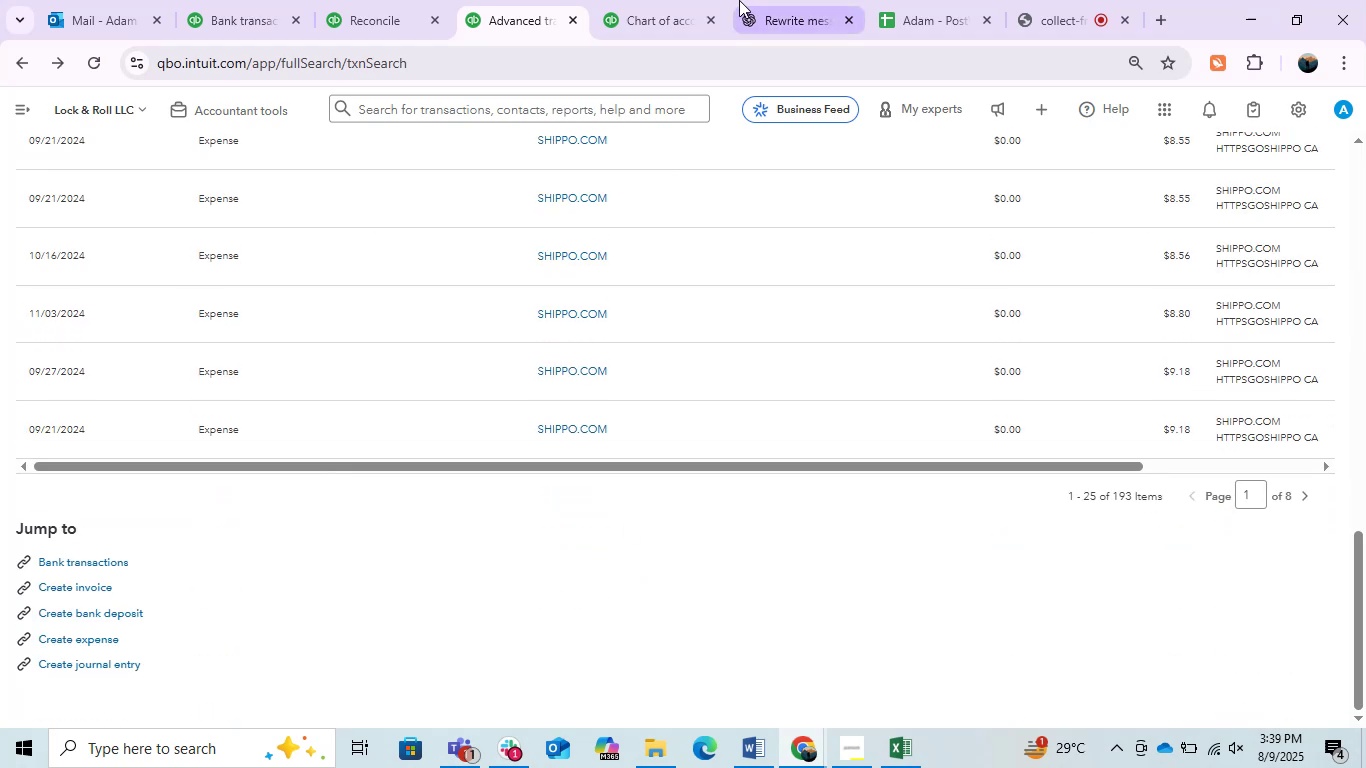 
left_click([739, 0])
 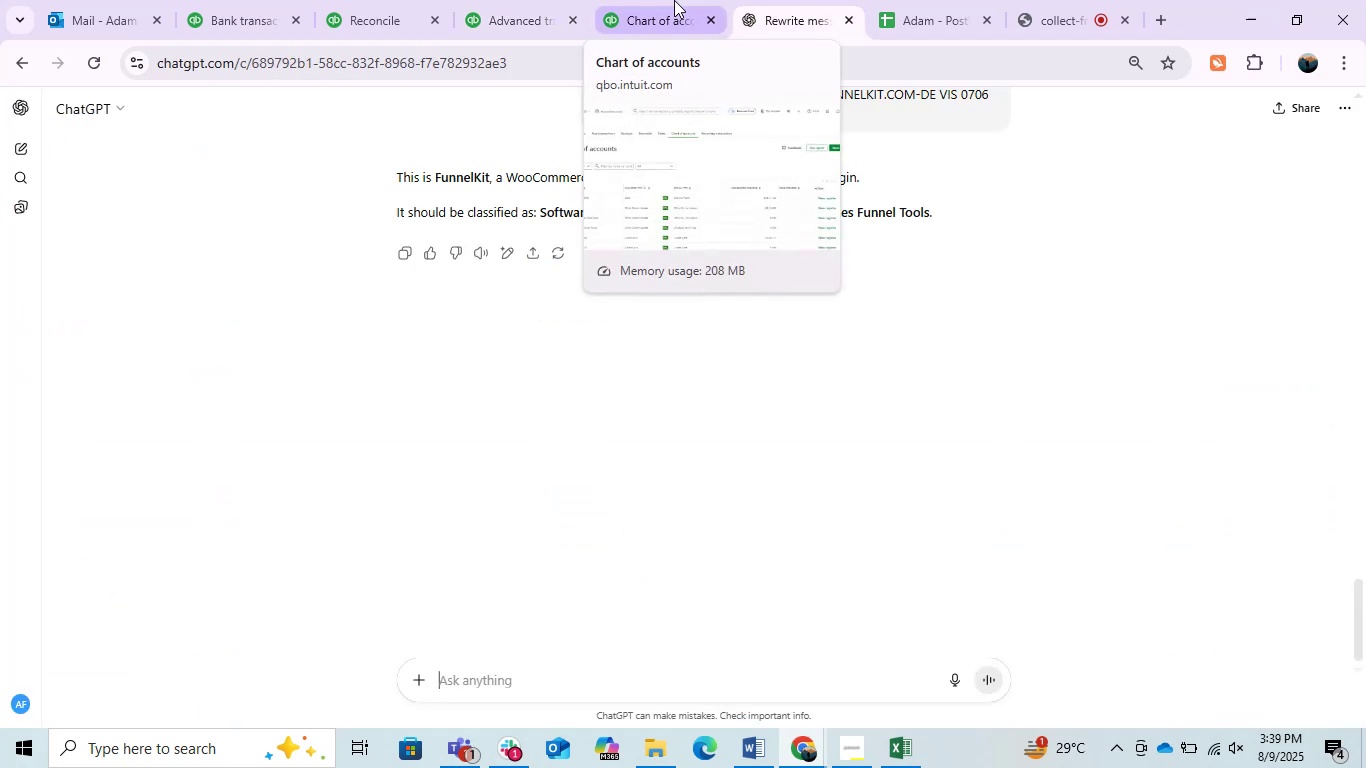 
left_click([674, 0])
 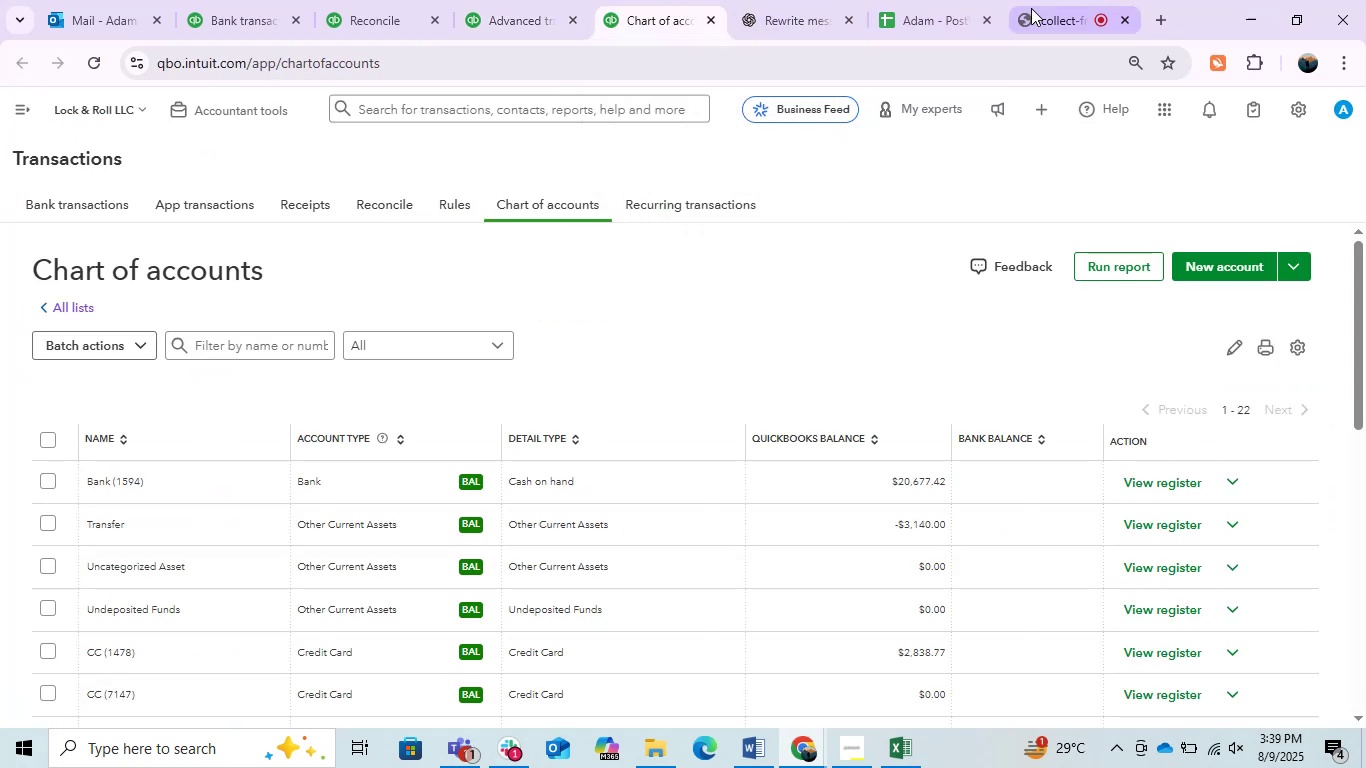 
left_click([1034, 8])
 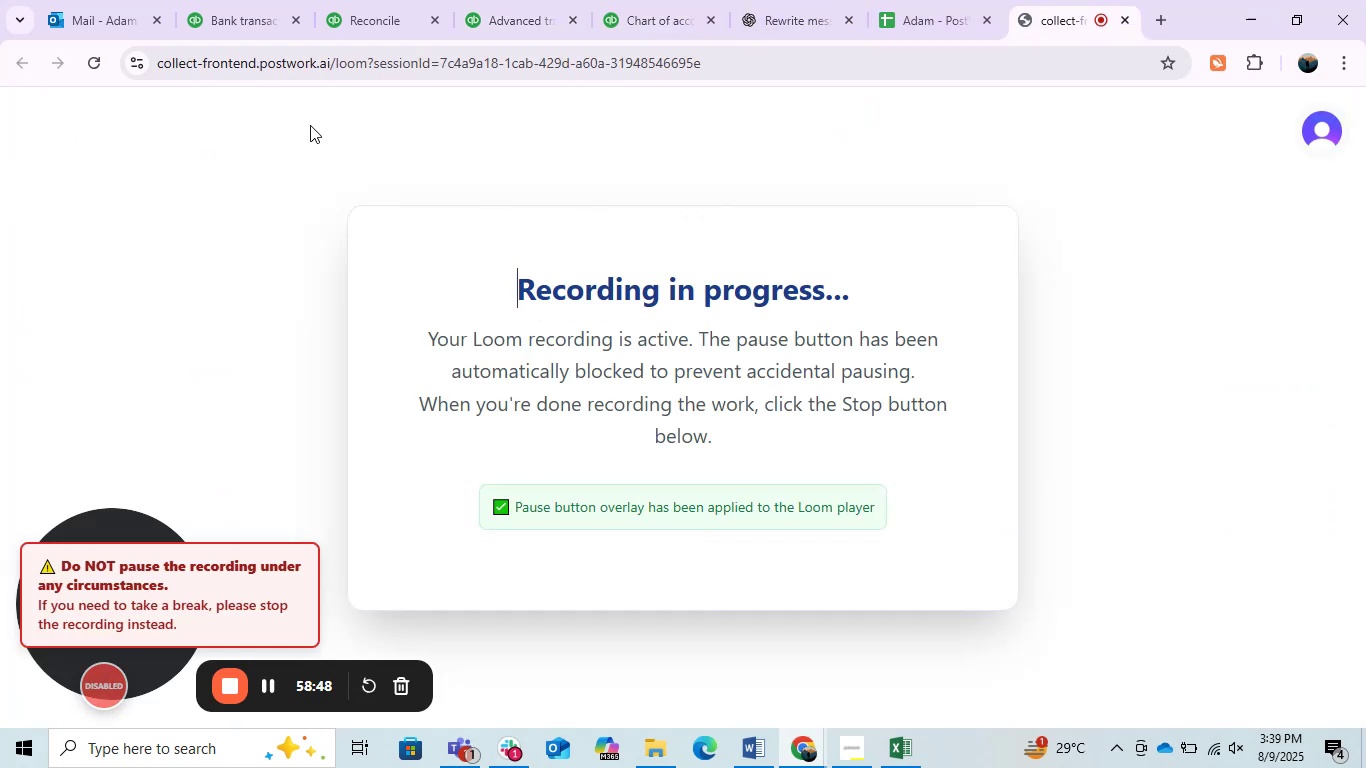 
left_click([253, 0])
 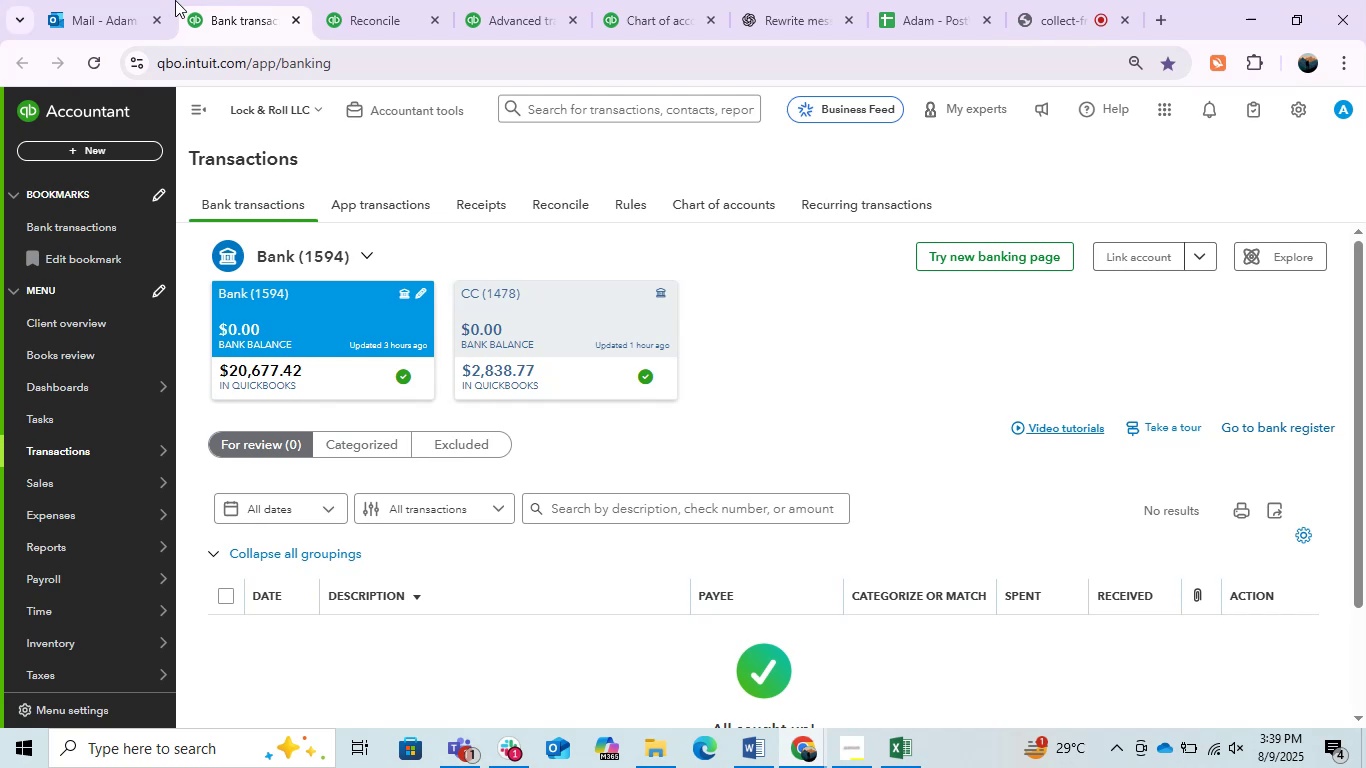 
left_click([126, 0])
 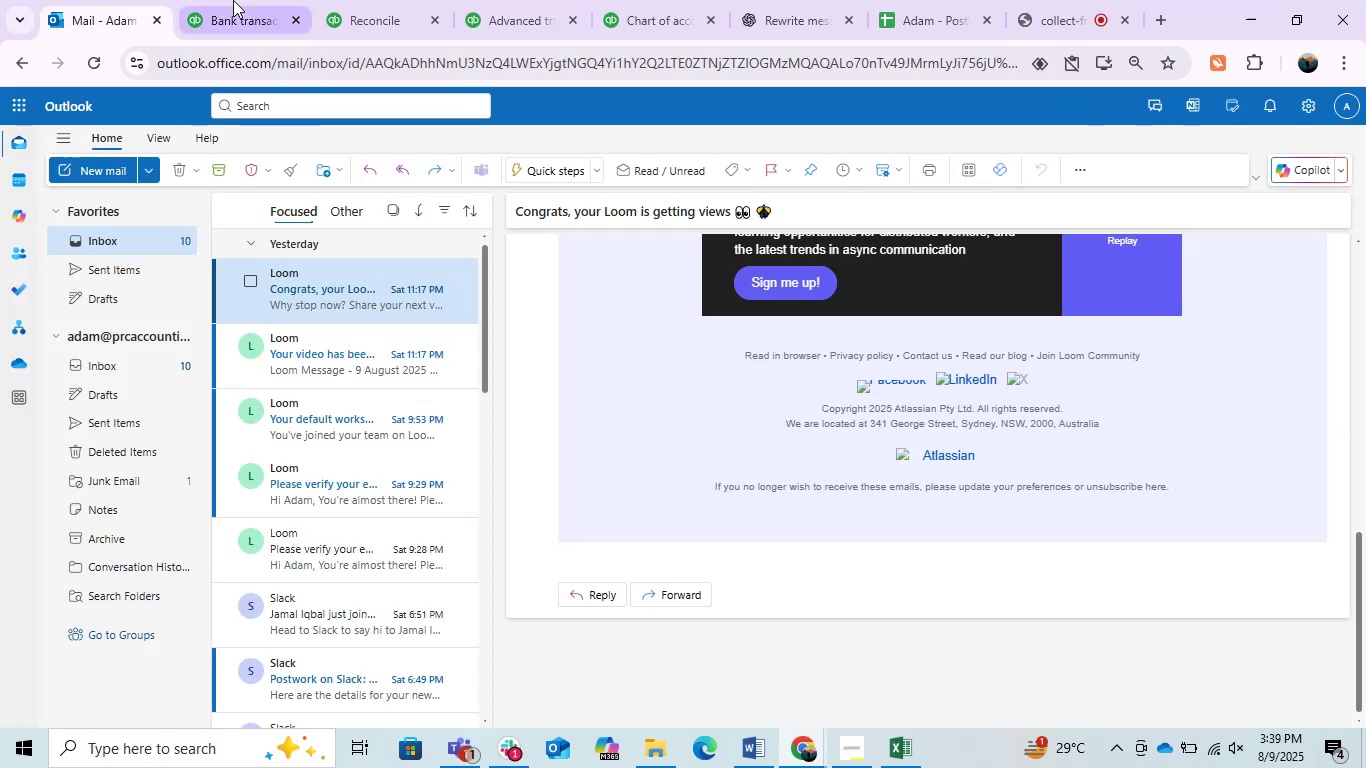 
left_click([233, 0])
 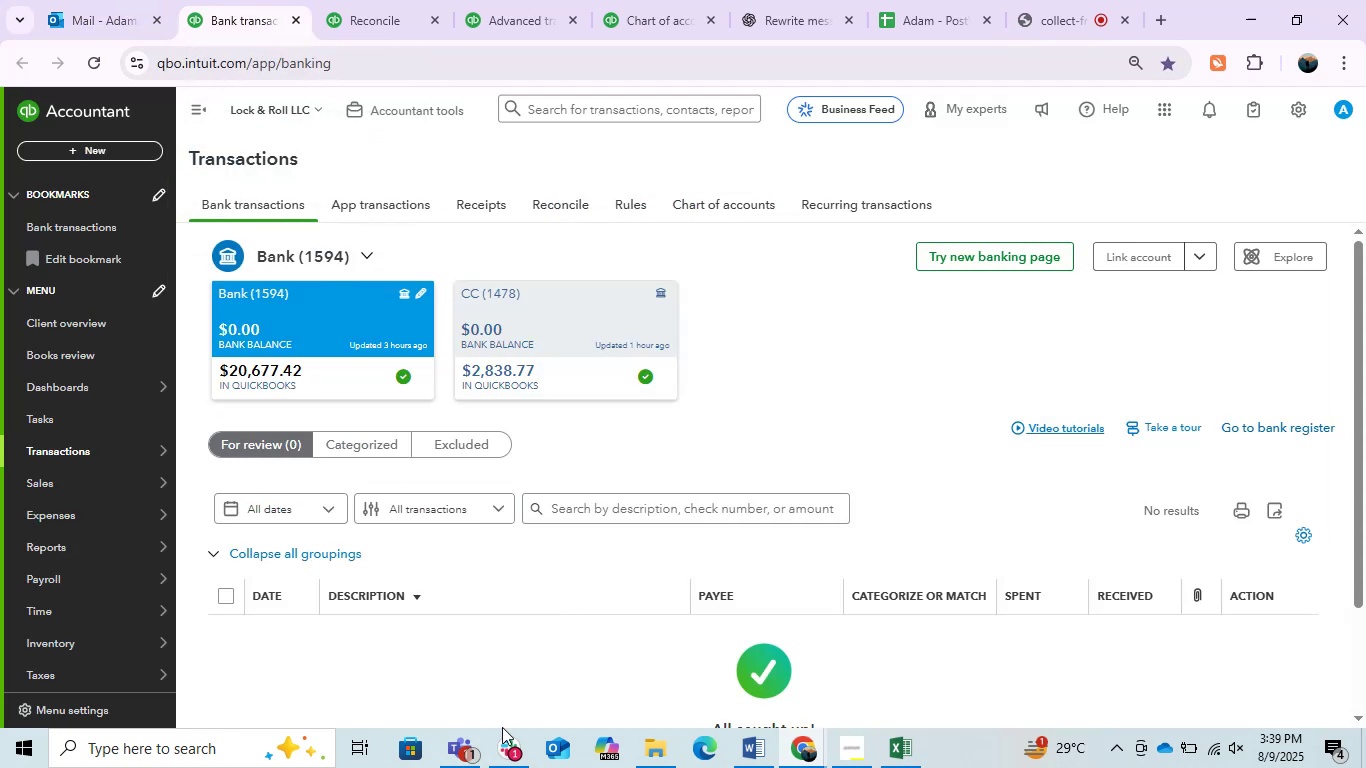 
left_click([497, 750])
 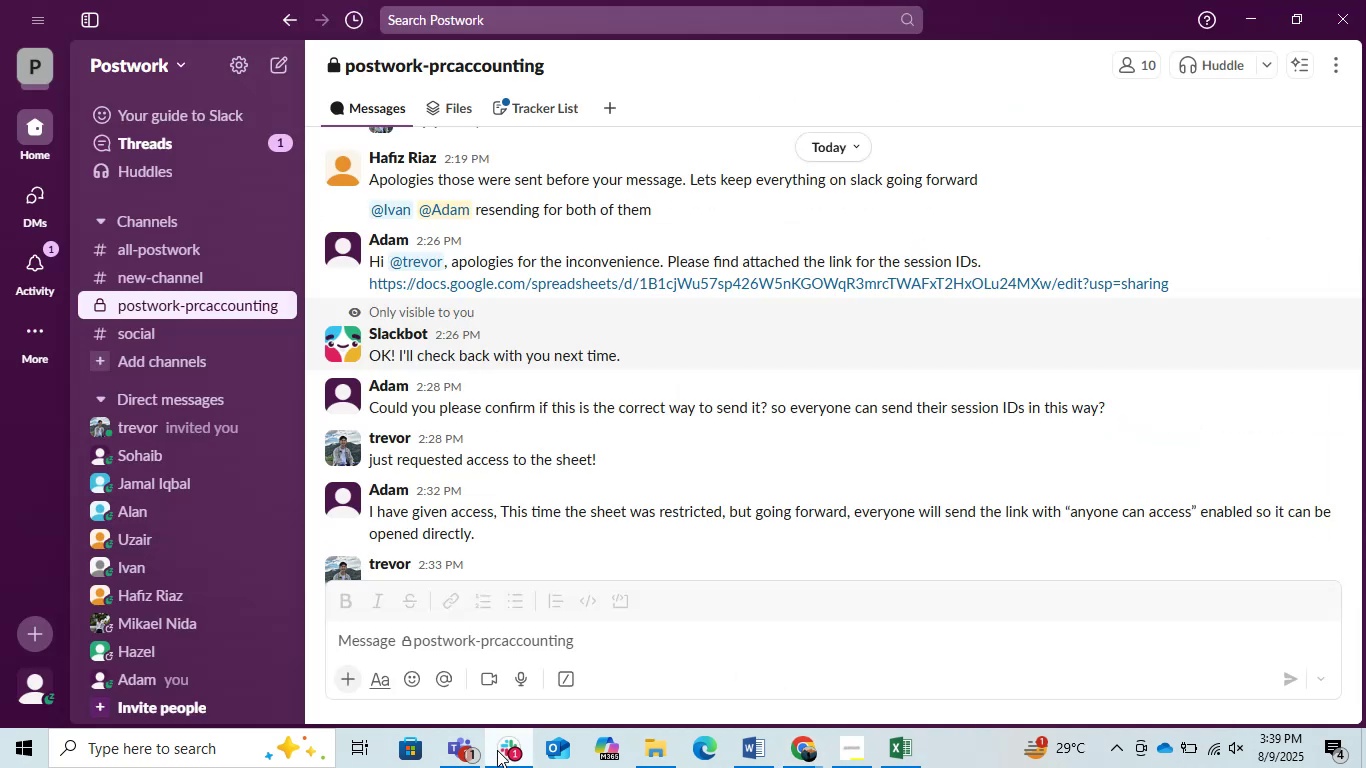 
scroll: coordinate [693, 357], scroll_direction: down, amount: 6.0
 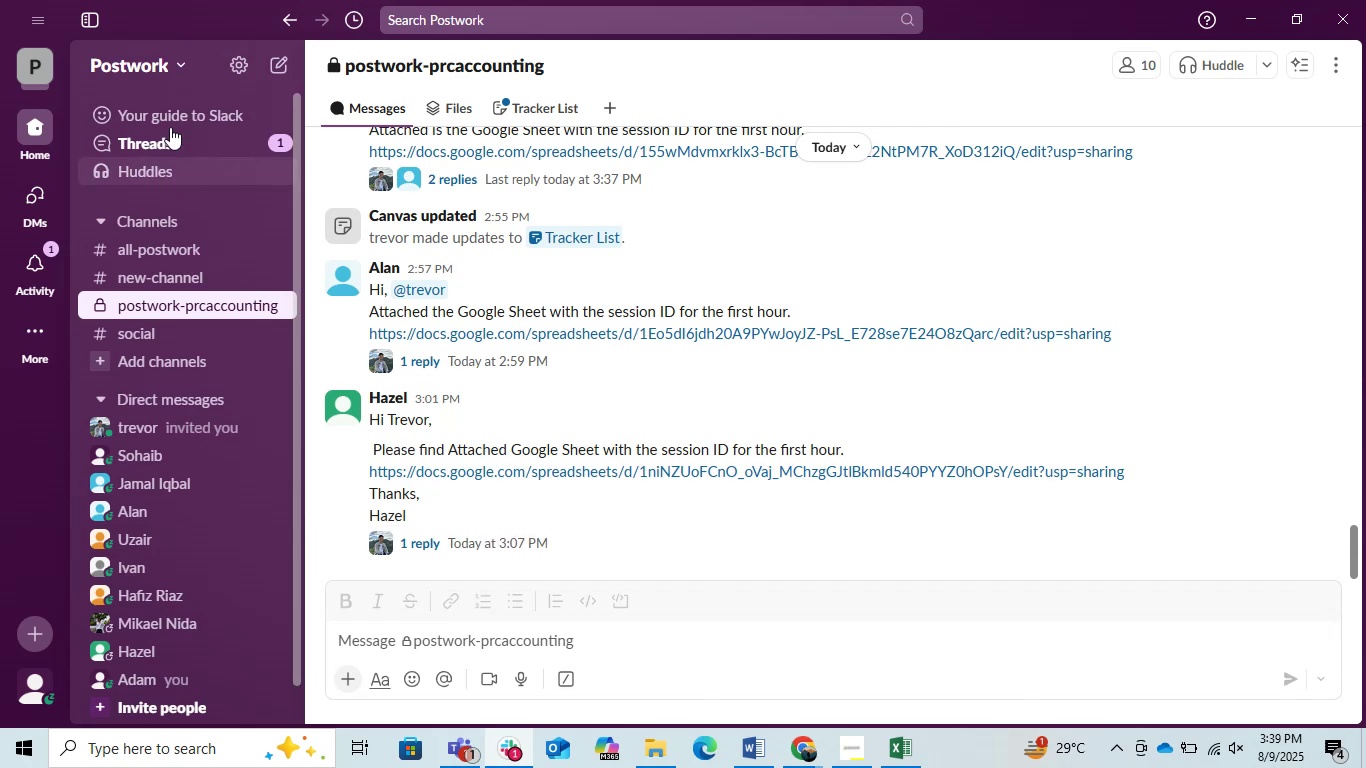 
left_click([178, 133])
 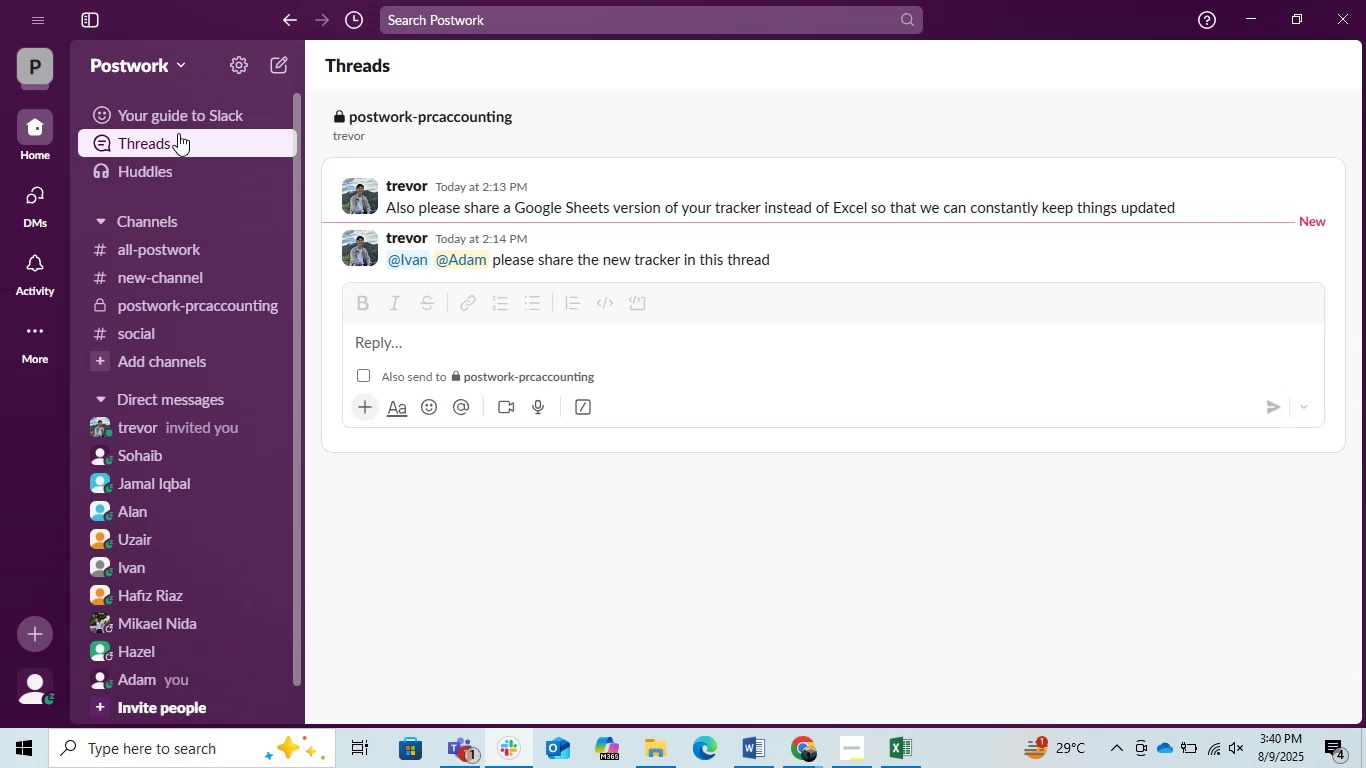 
wait(66.98)
 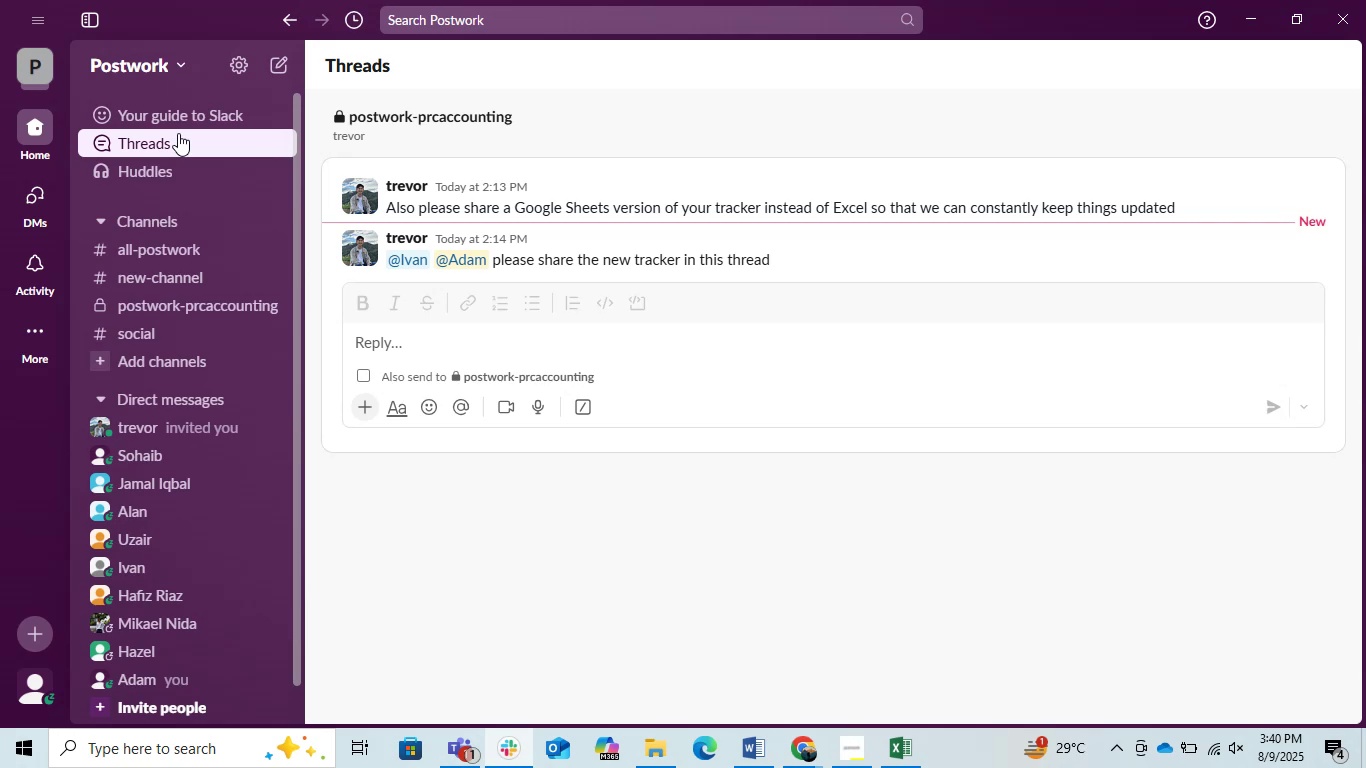 
left_click([184, 430])
 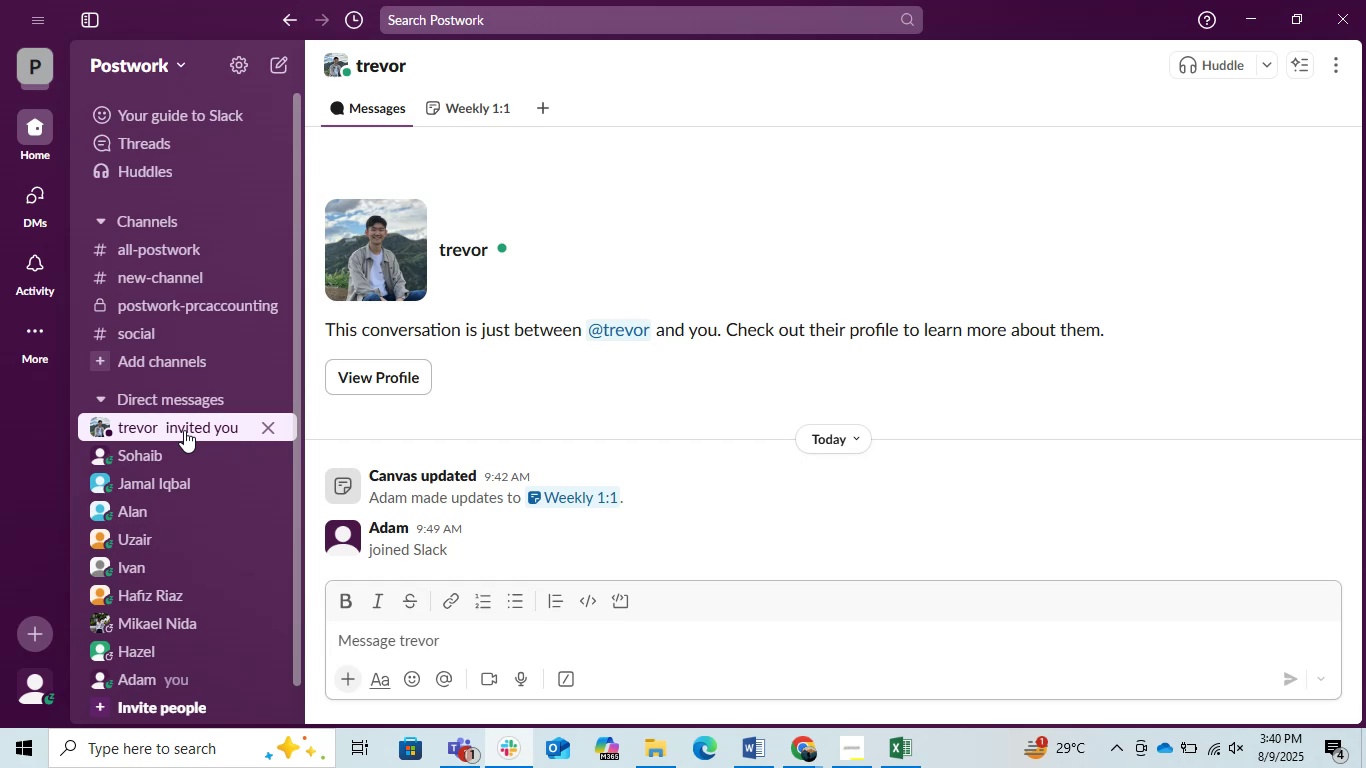 
wait(6.24)
 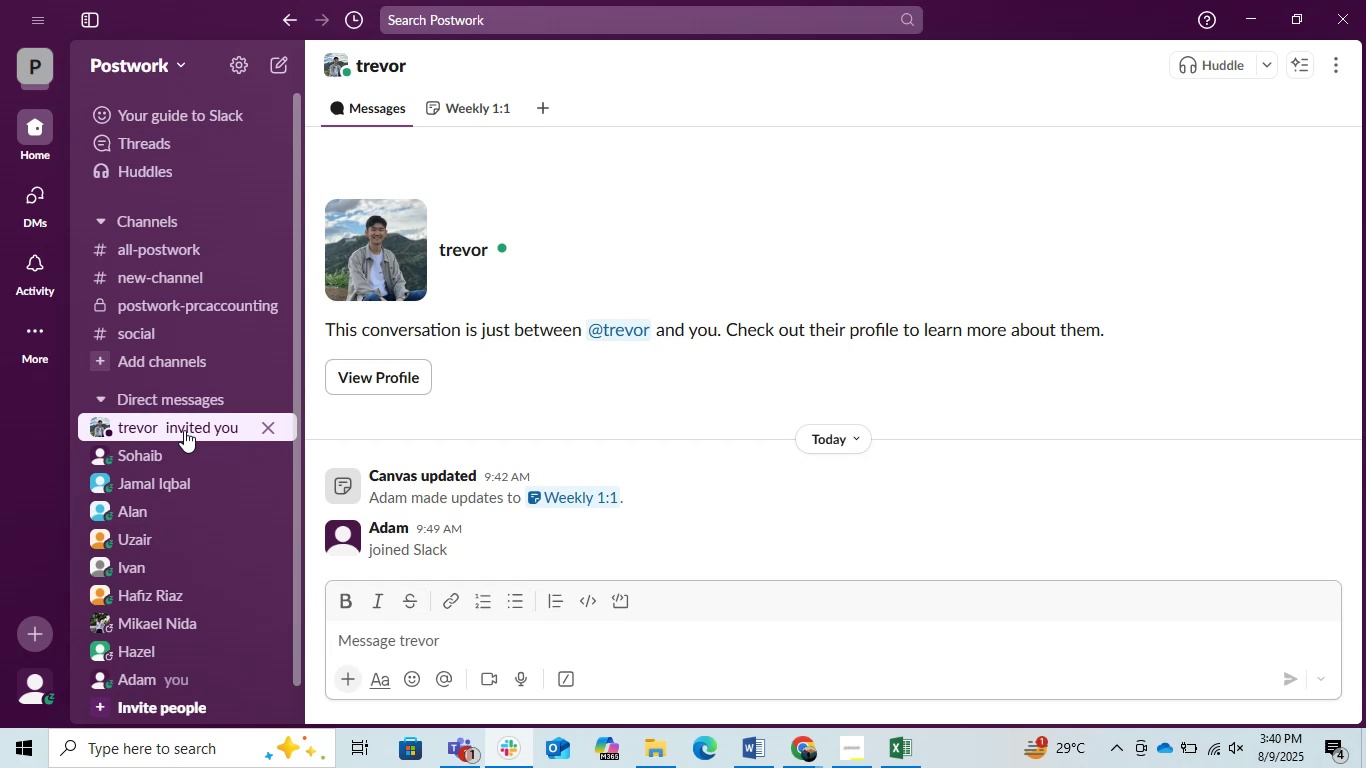 
left_click([146, 146])
 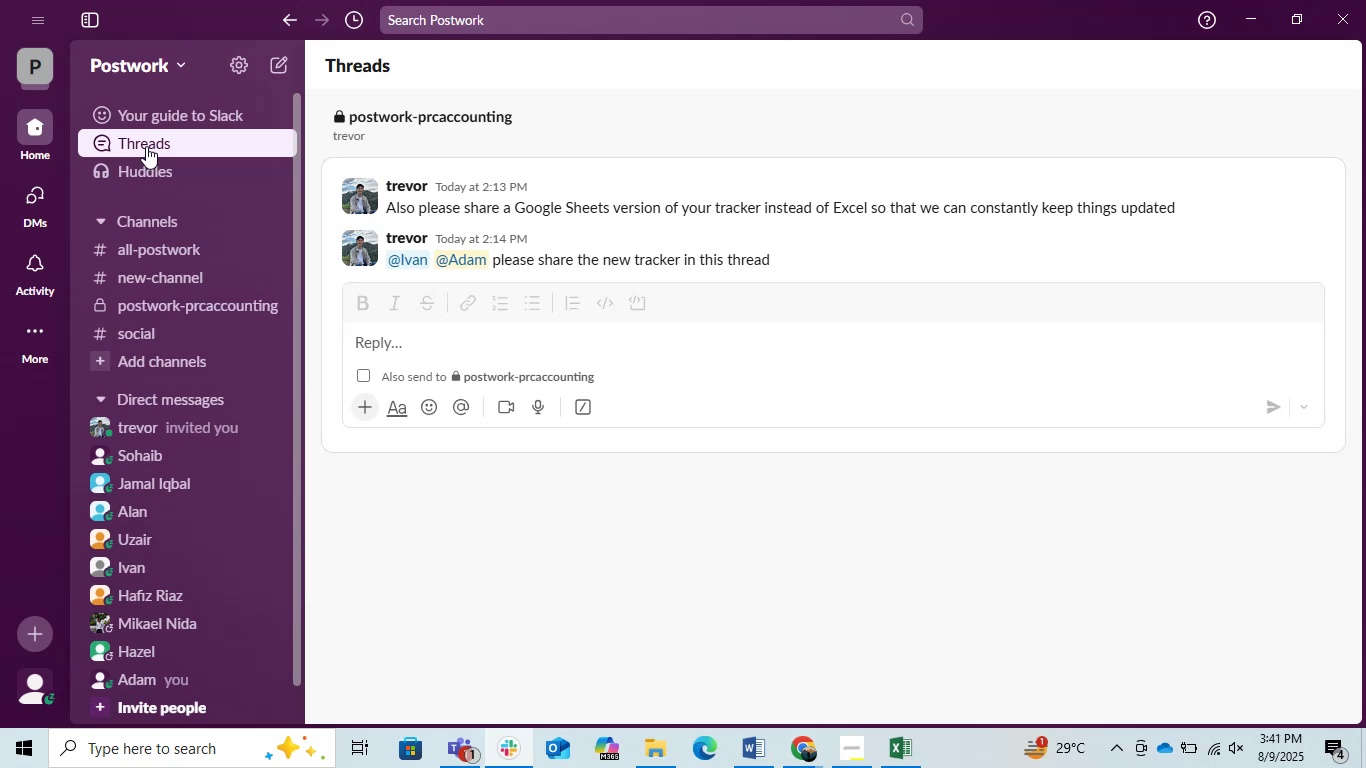 
wait(37.46)
 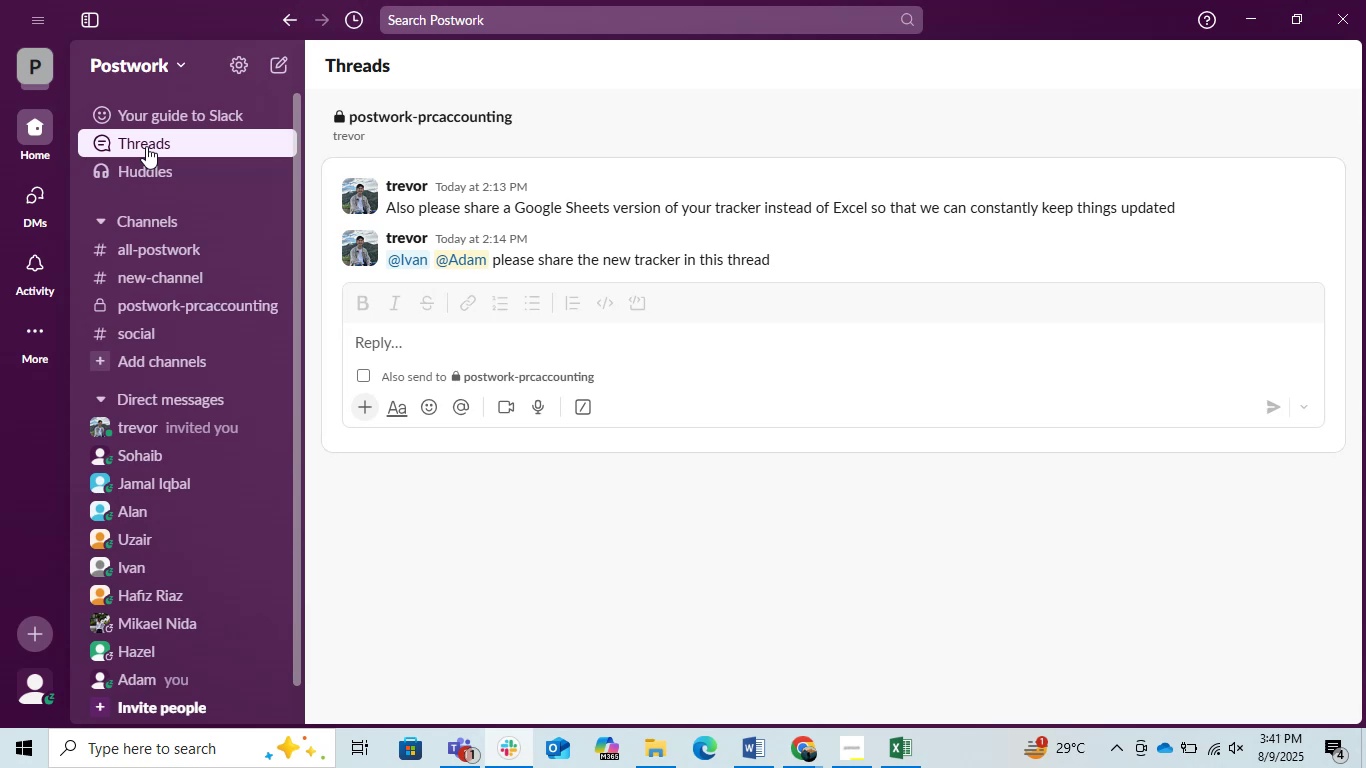 
left_click([1253, 10])
 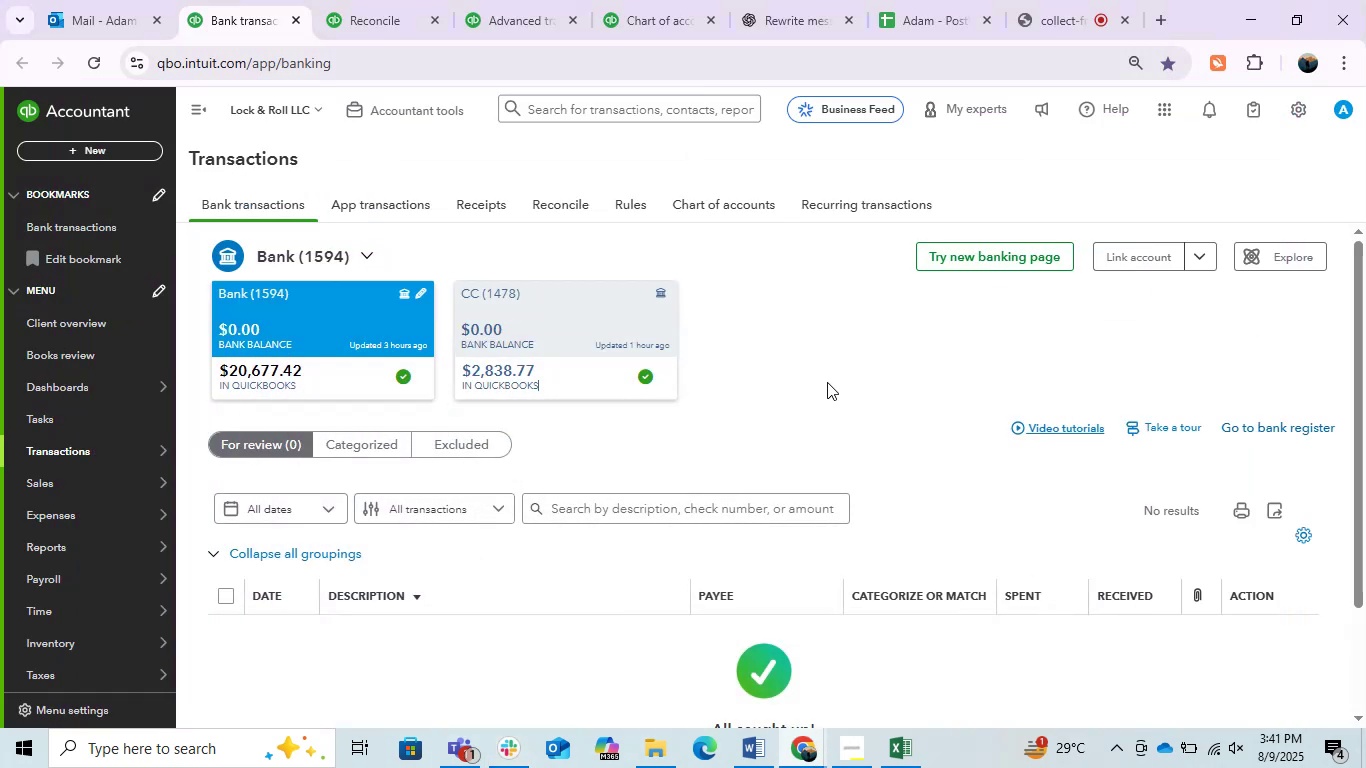 
double_click([382, 331])
 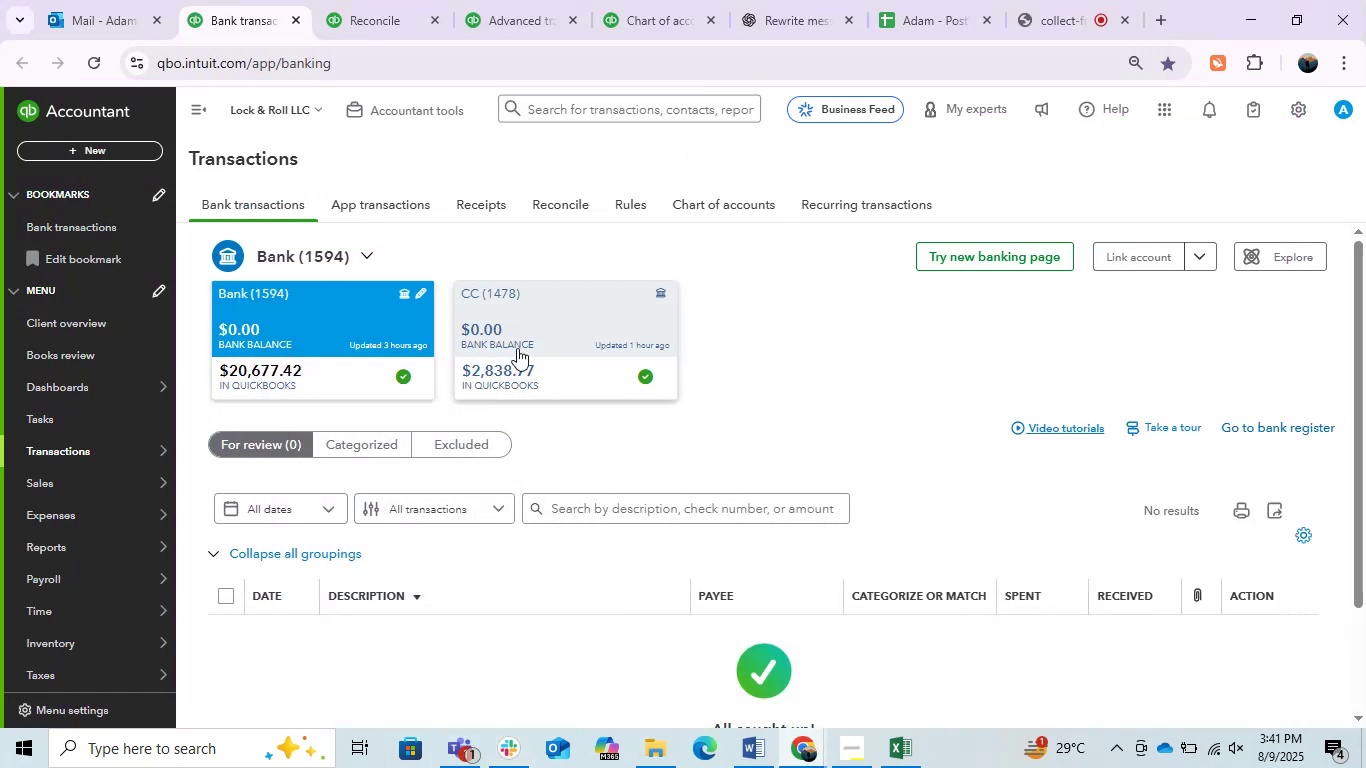 
left_click([517, 348])
 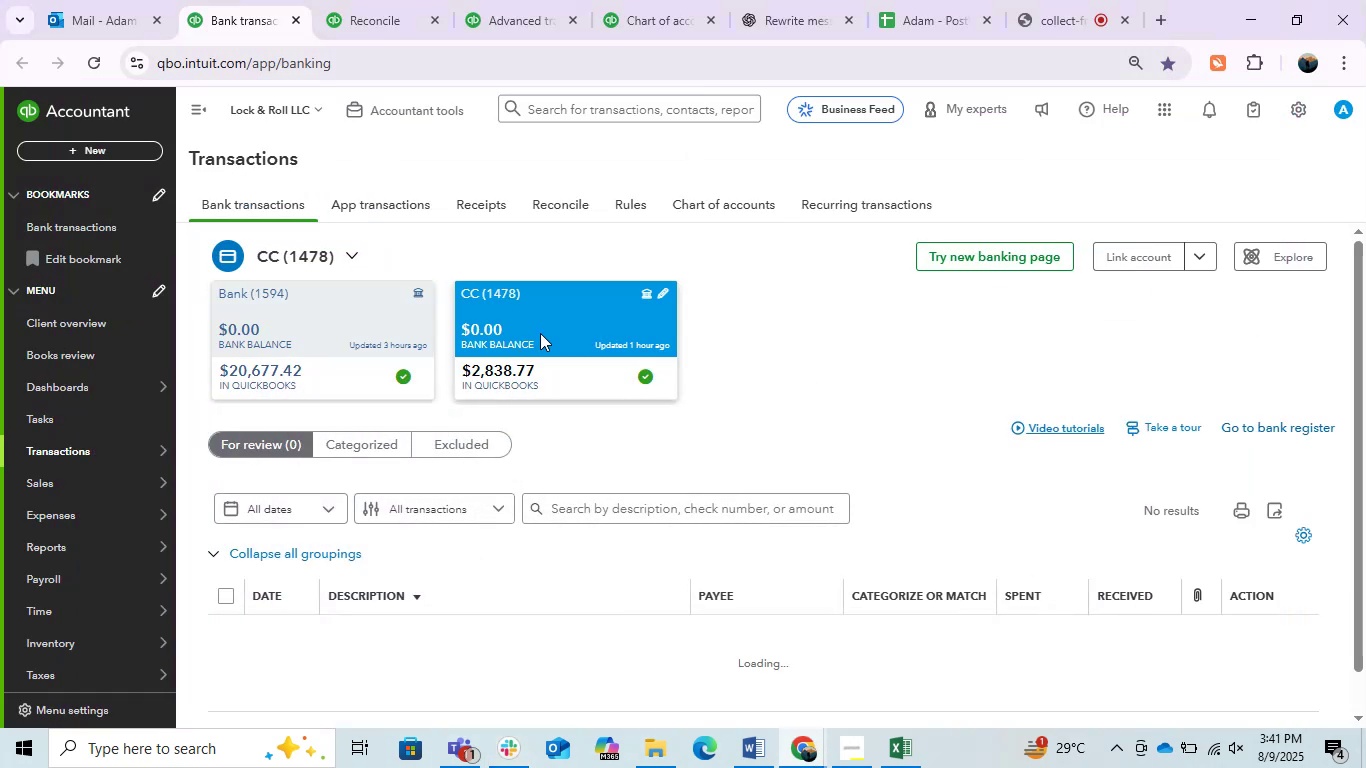 
mouse_move([642, 296])
 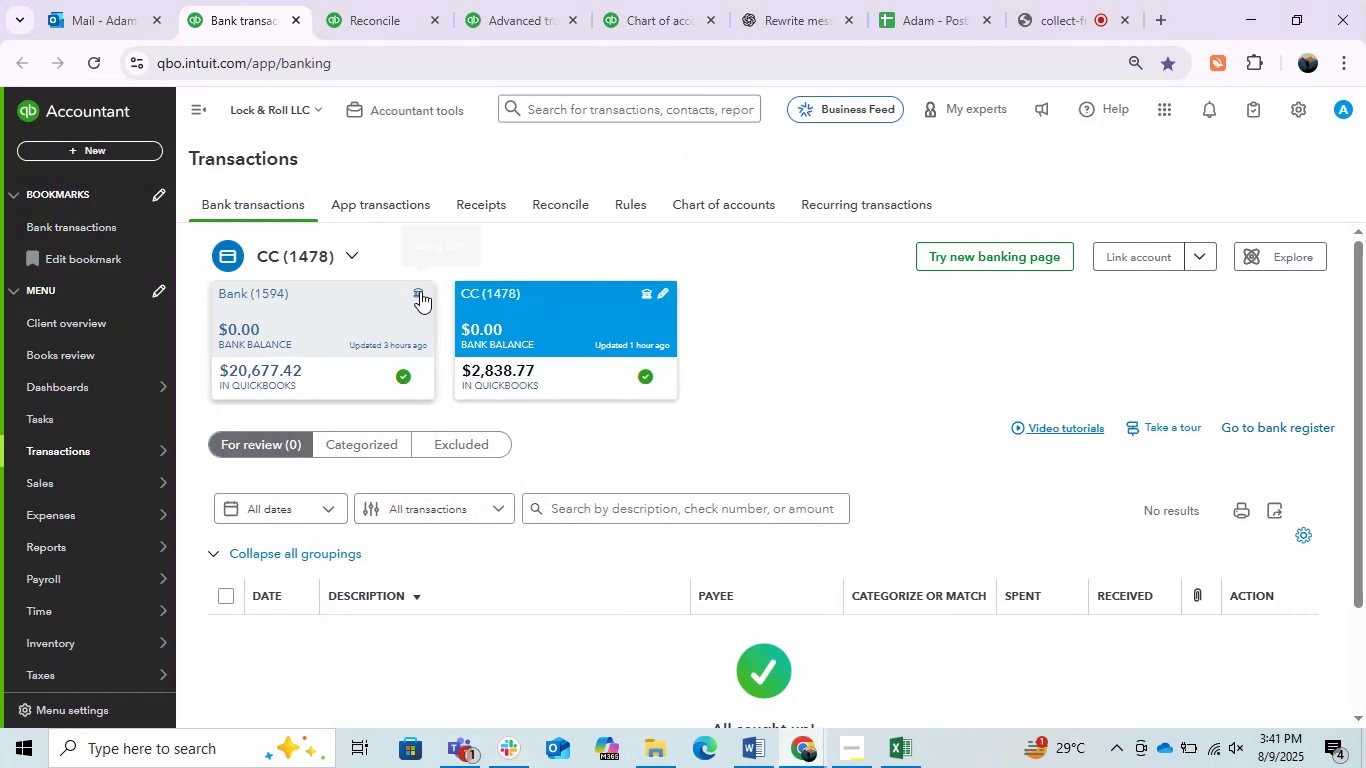 
left_click([420, 291])
 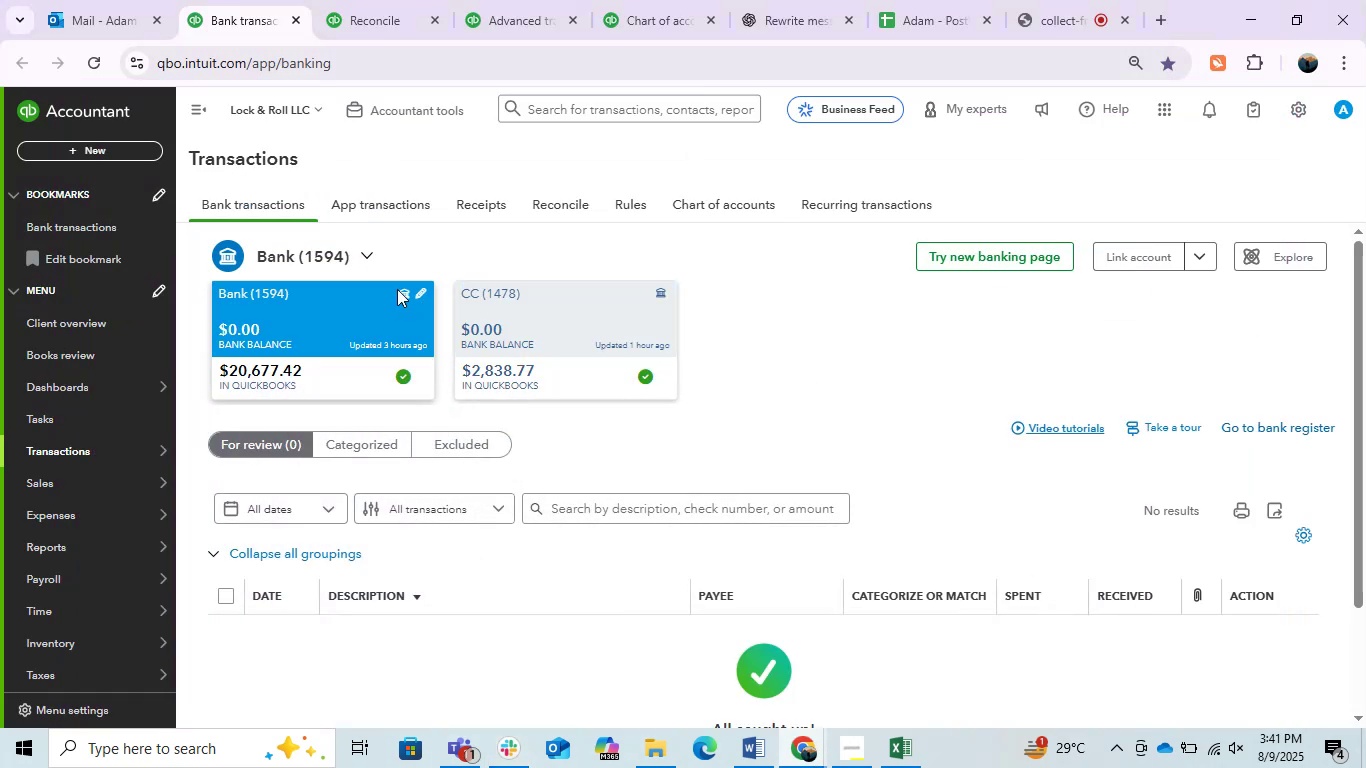 
left_click([400, 291])
 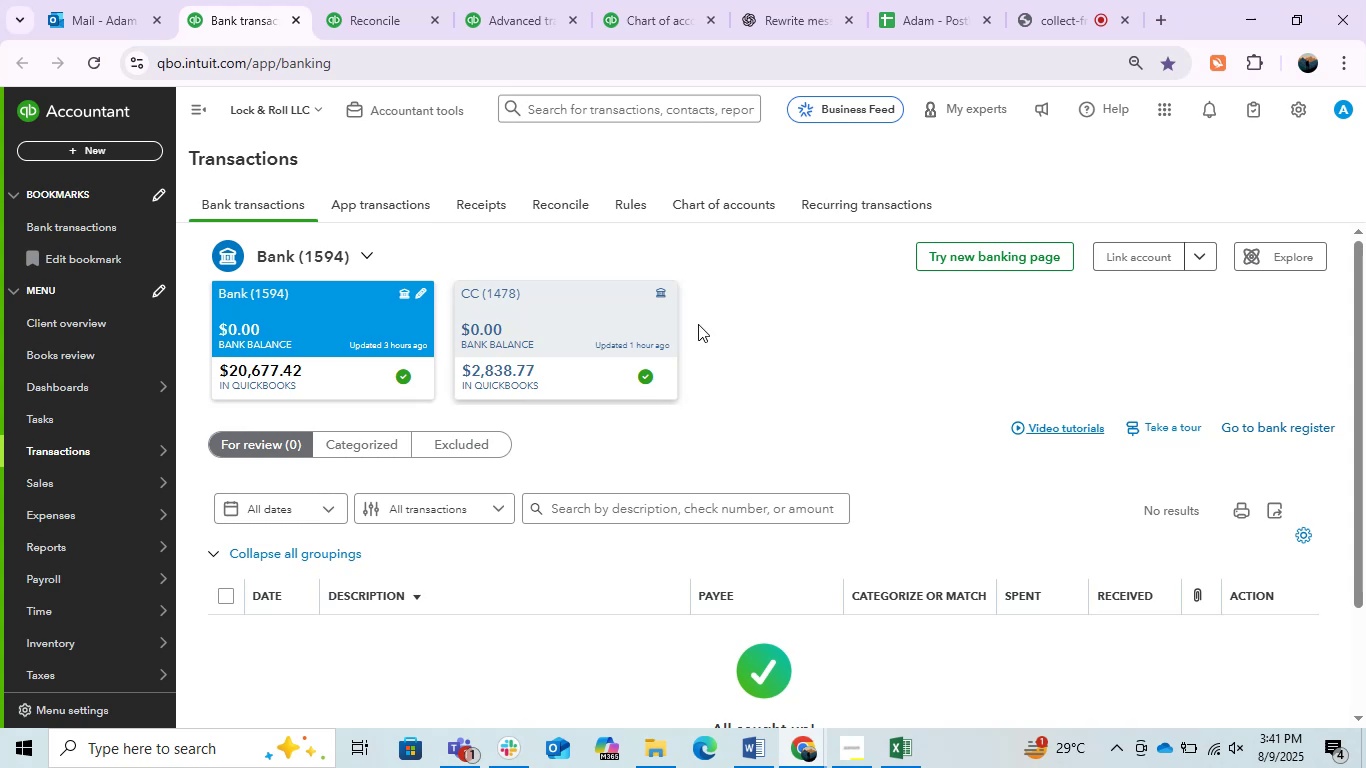 
left_click([767, 312])
 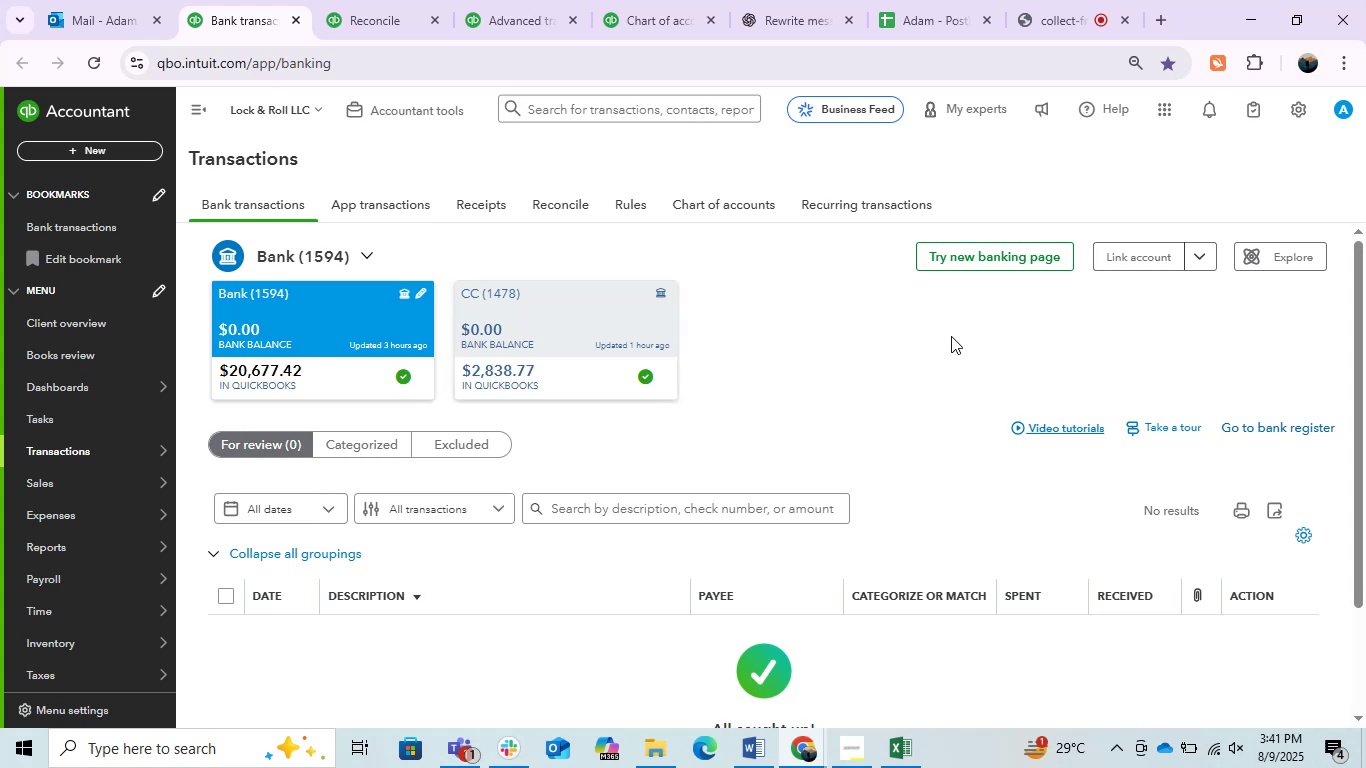 
double_click([951, 336])
 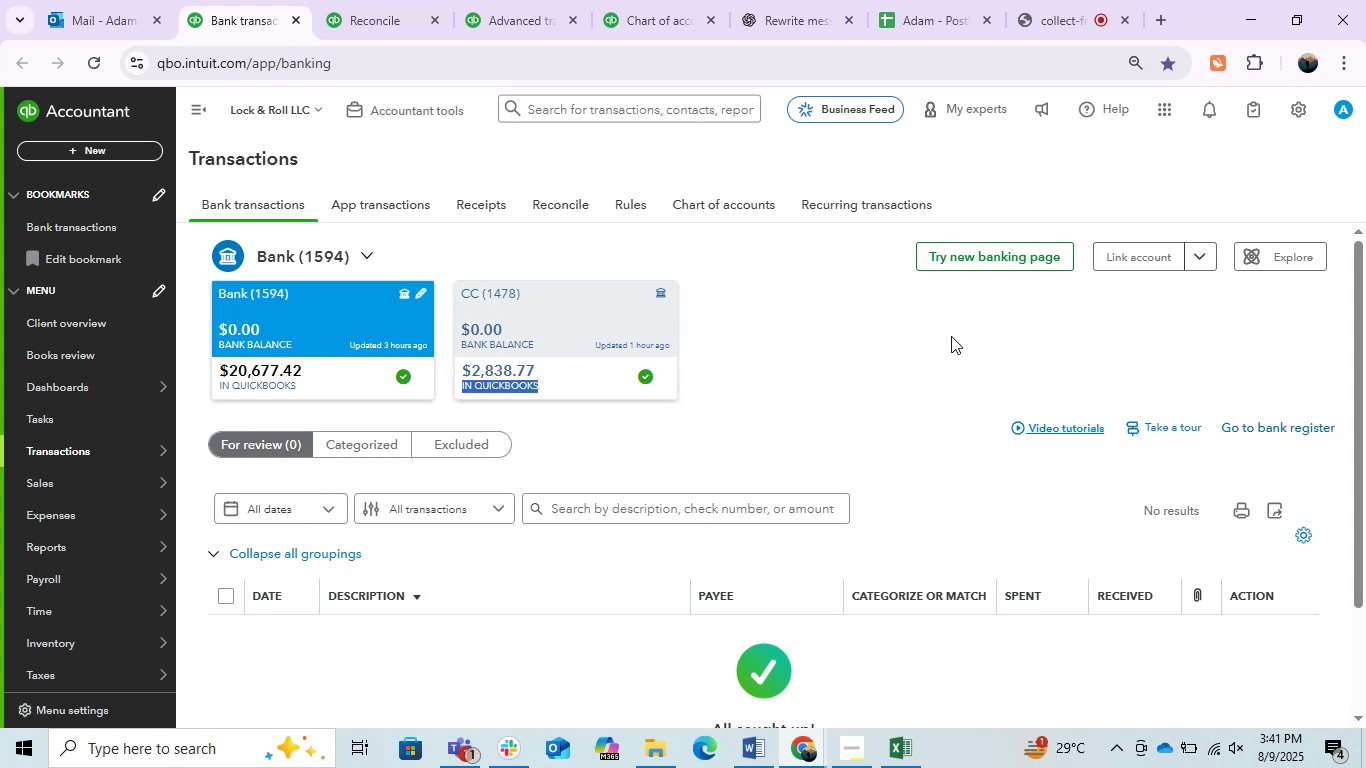 
triple_click([951, 336])
 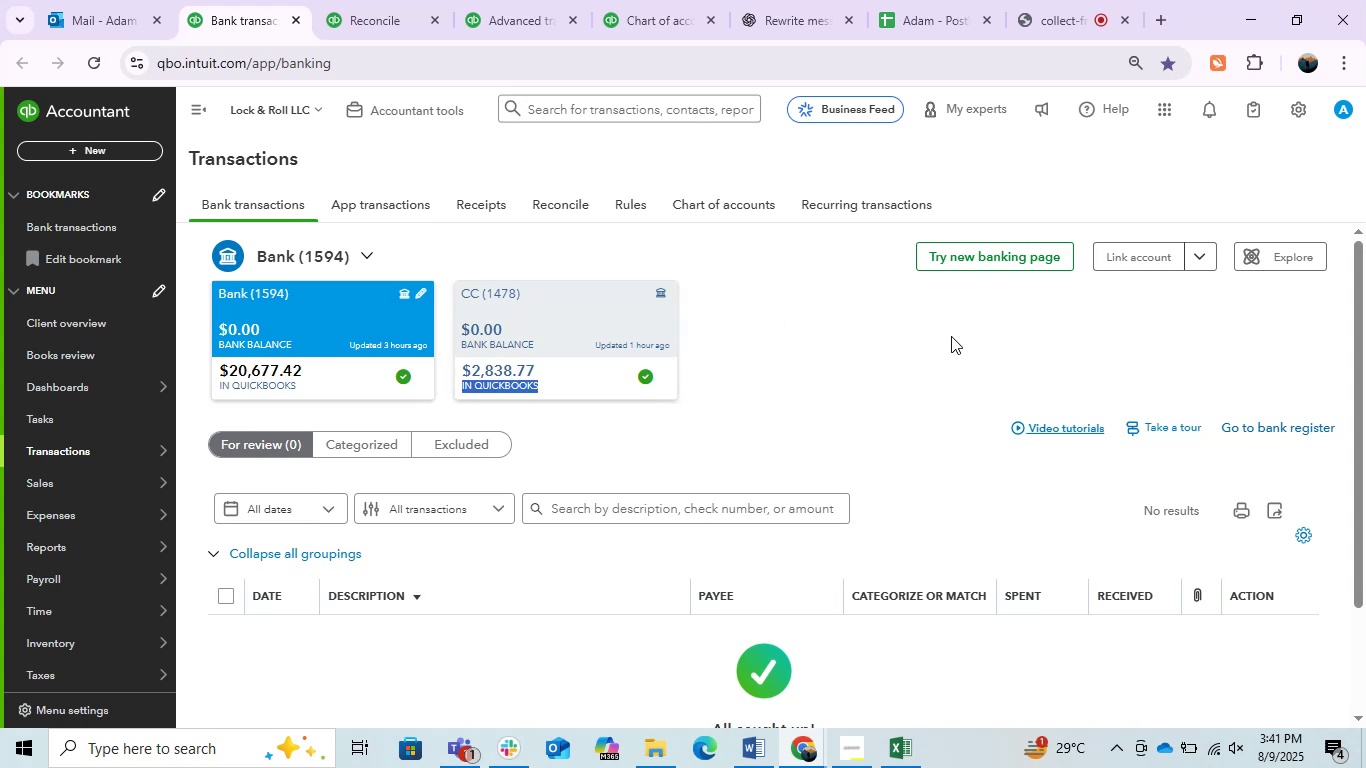 
triple_click([951, 336])
 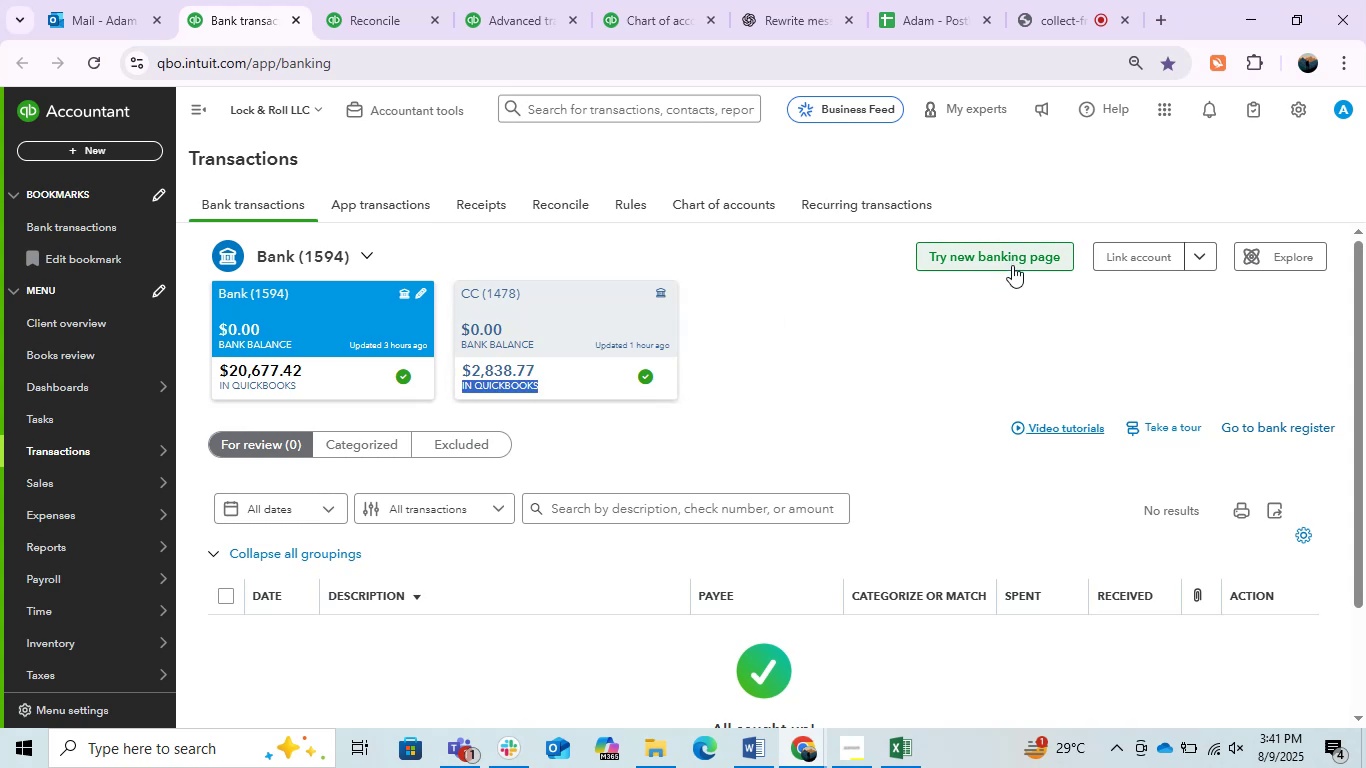 
left_click([926, 307])
 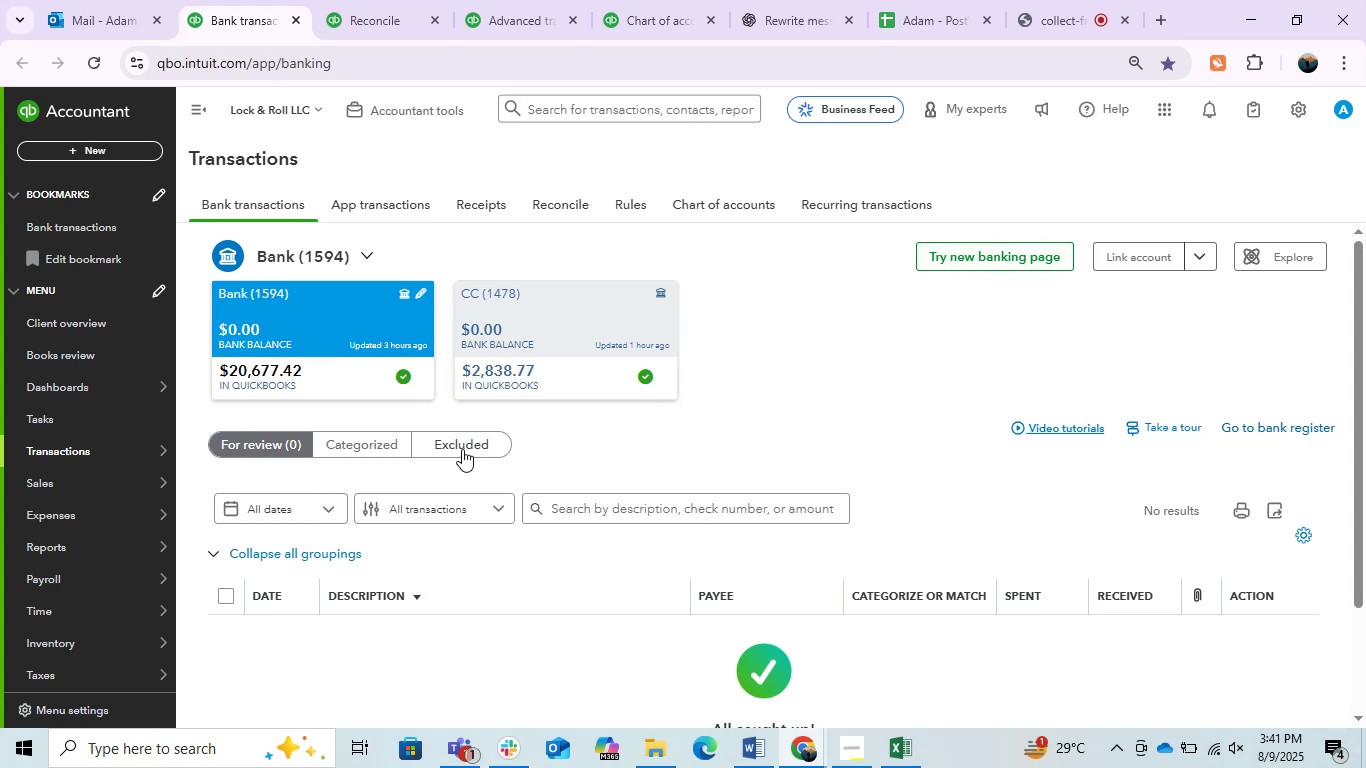 
left_click([462, 449])
 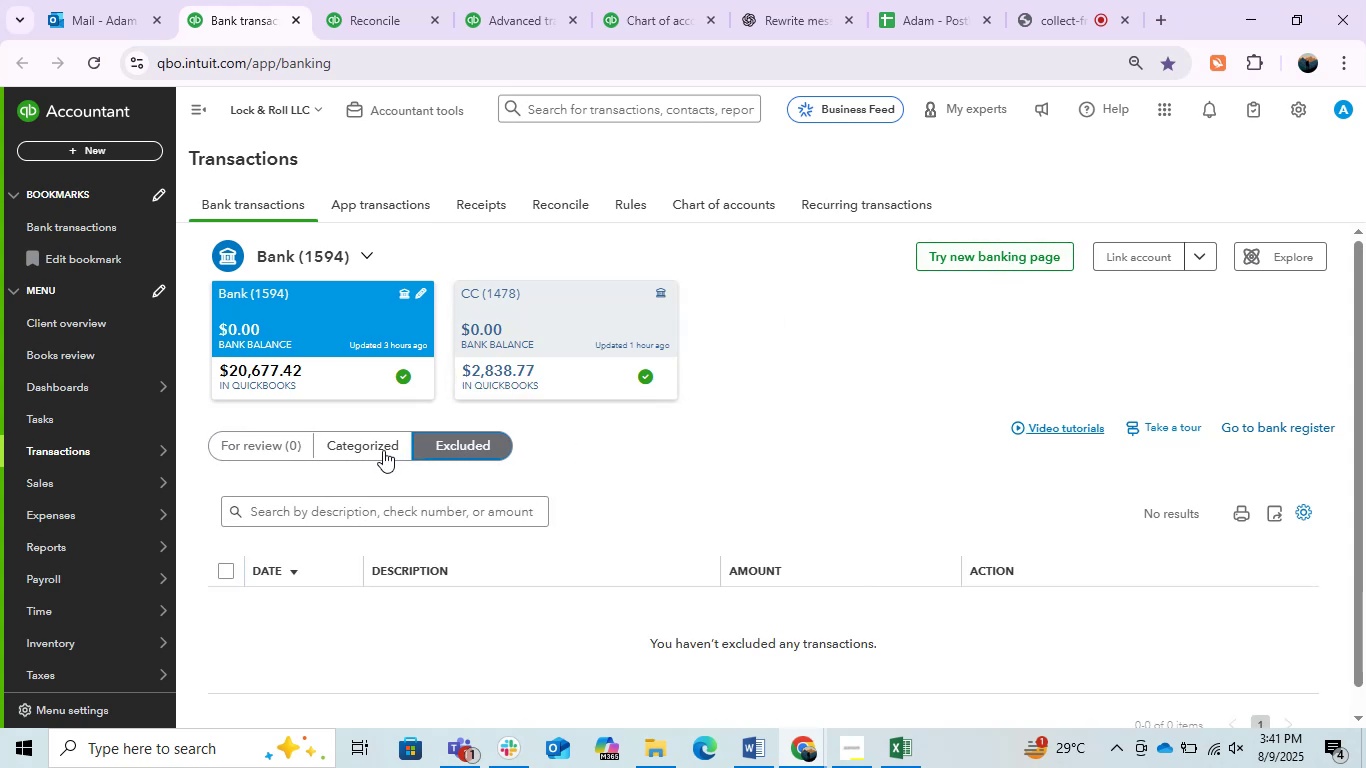 